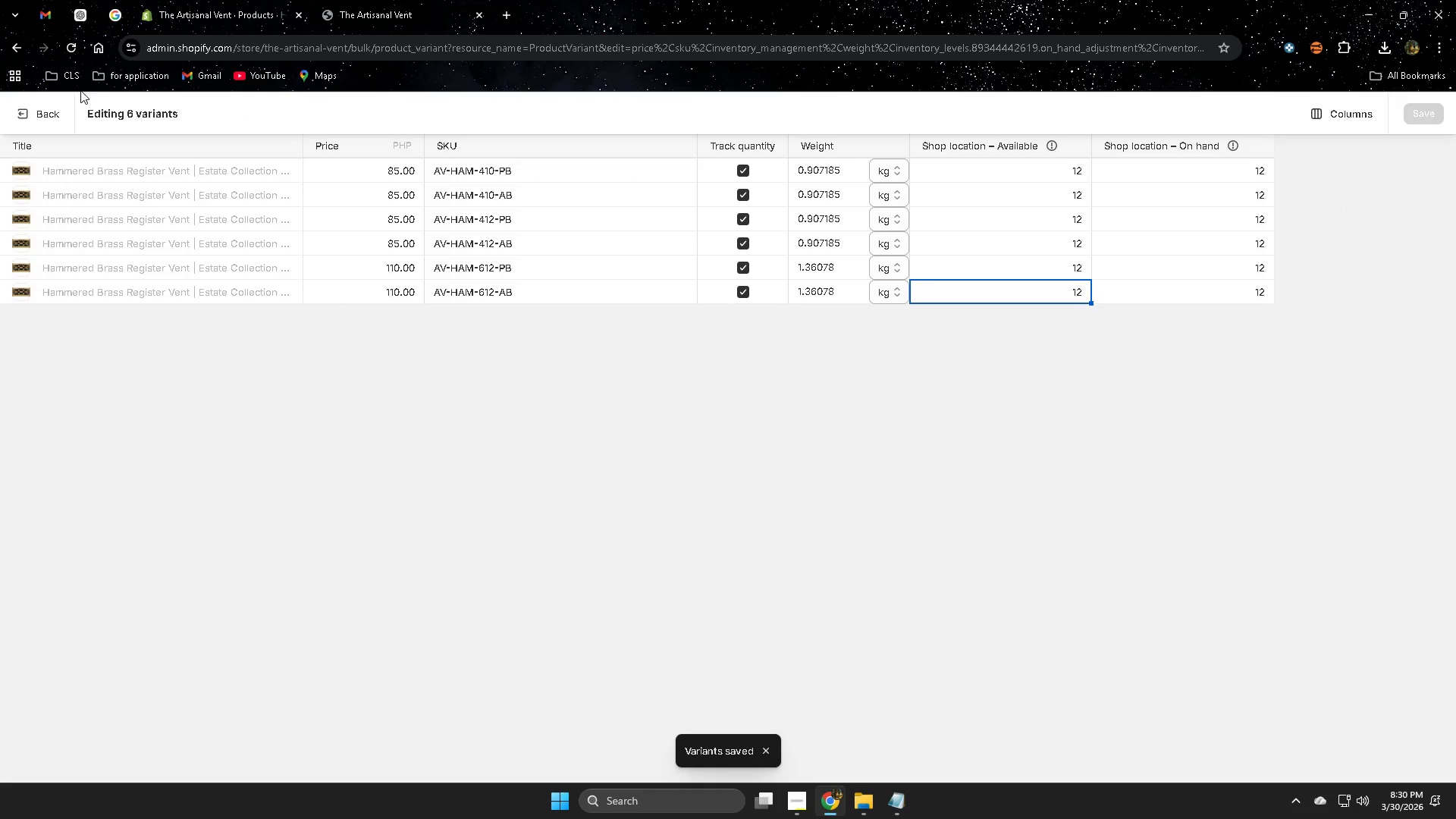 
left_click([49, 112])
 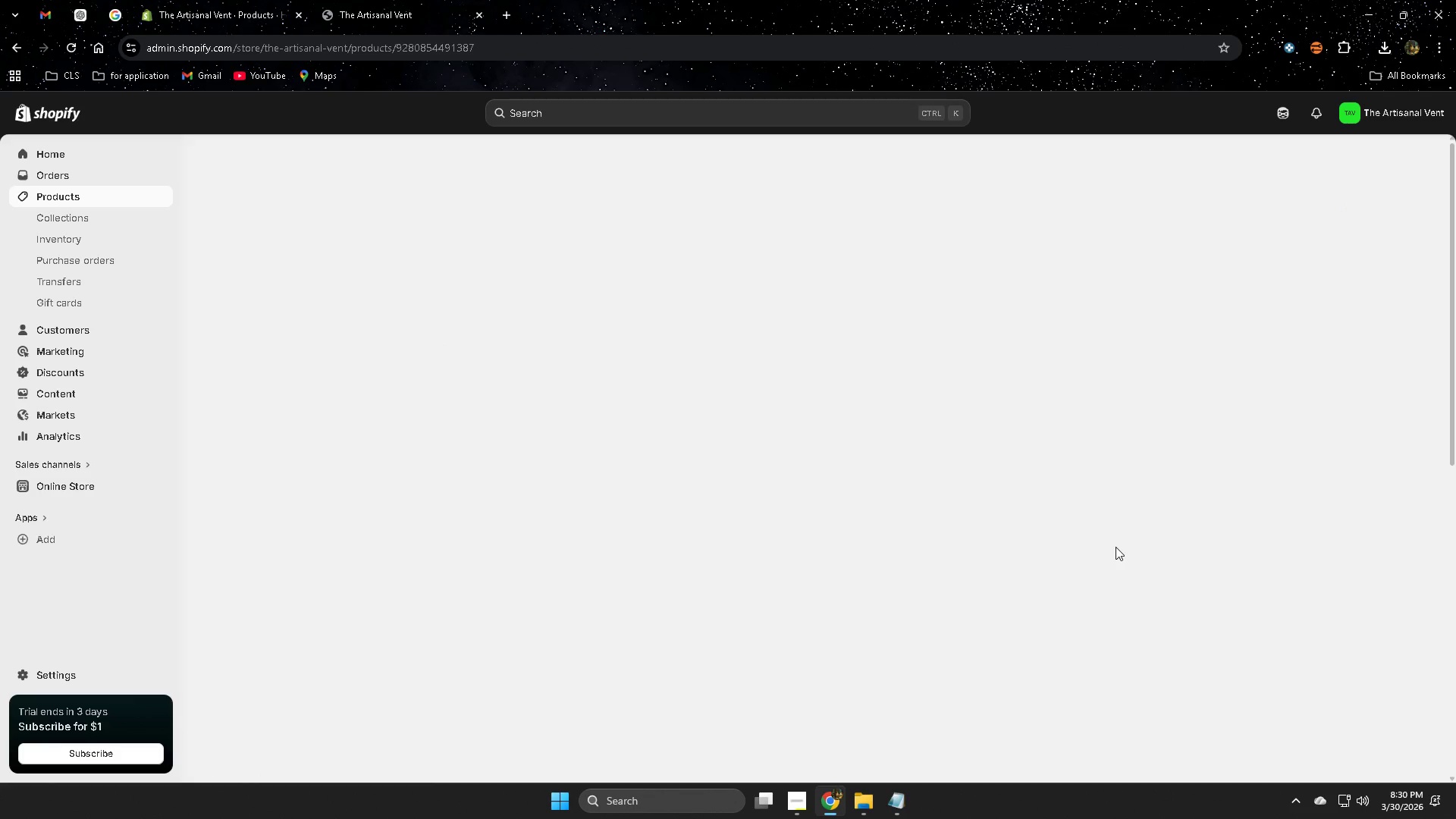 
scroll: coordinate [459, 374], scroll_direction: down, amount: 8.0
 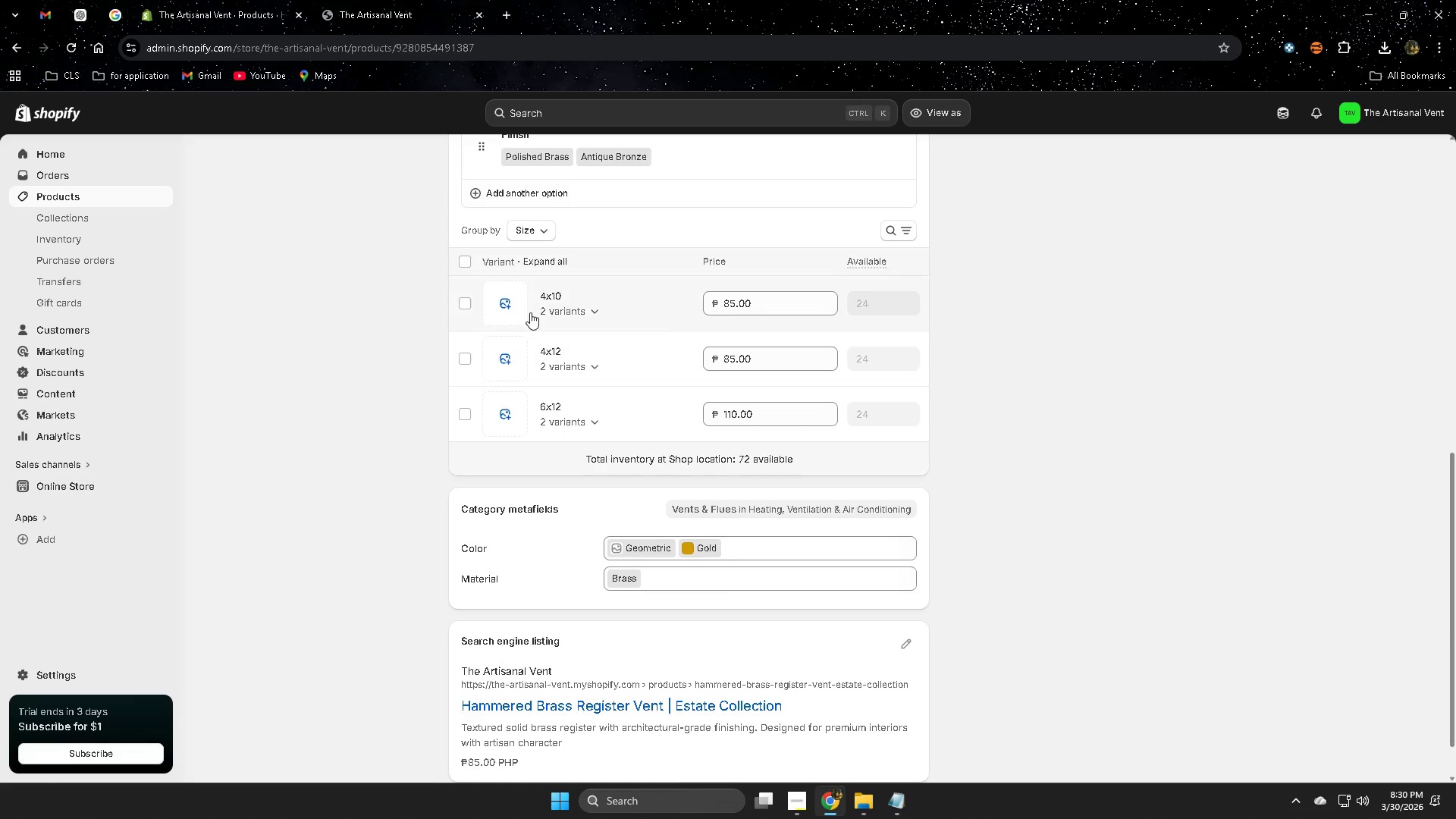 
left_click([510, 301])
 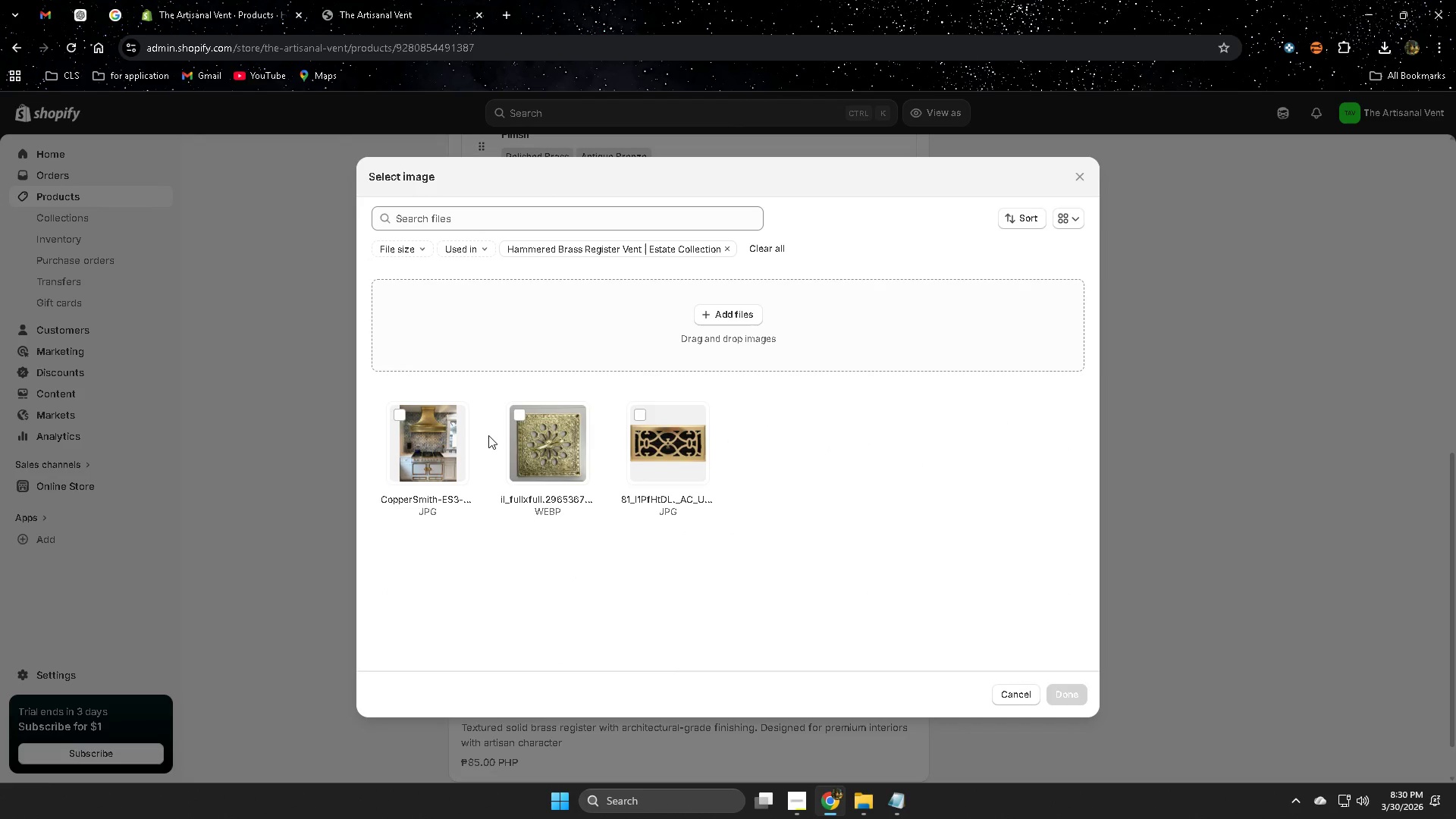 
left_click([523, 417])
 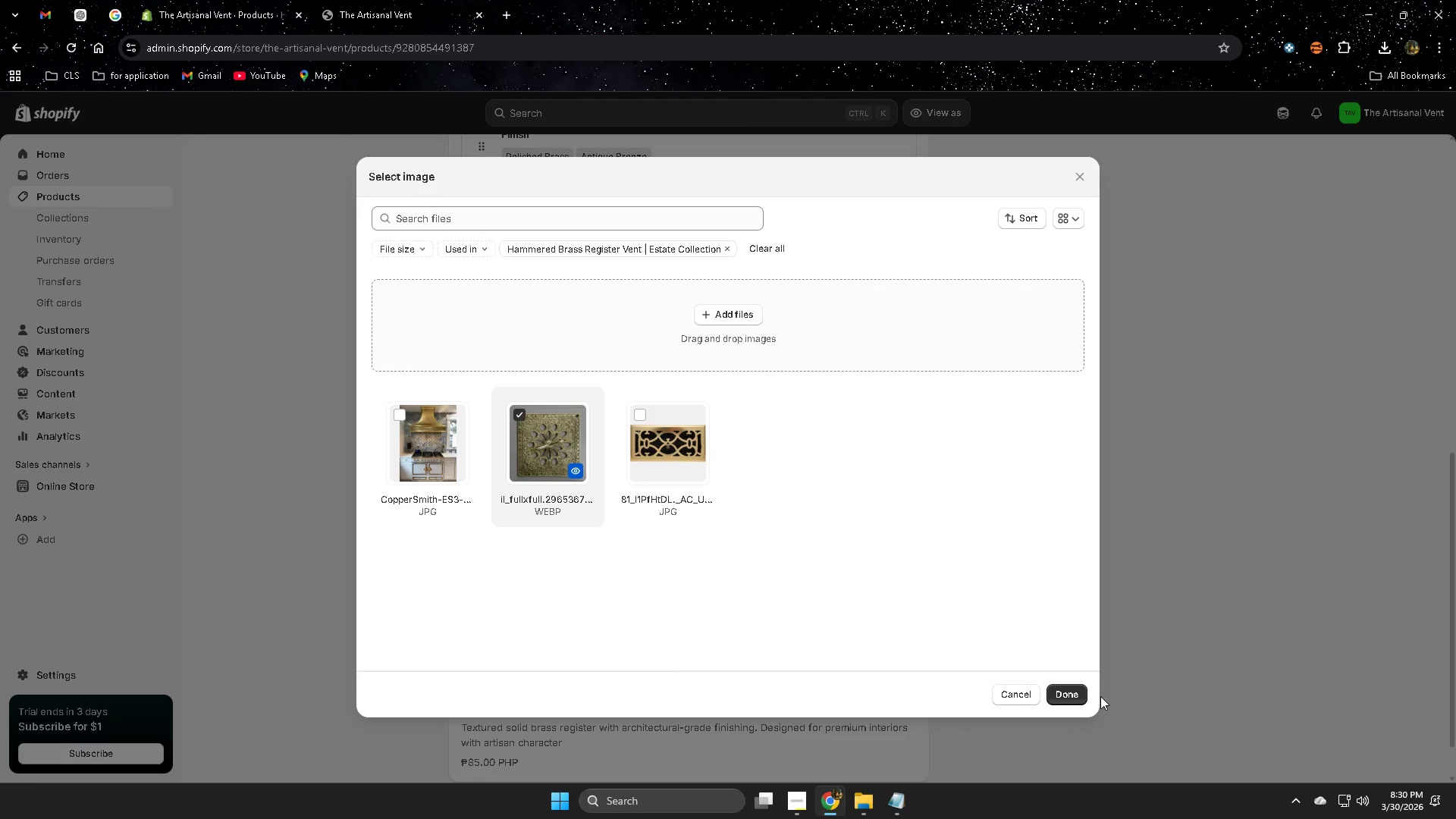 
left_click([1075, 693])
 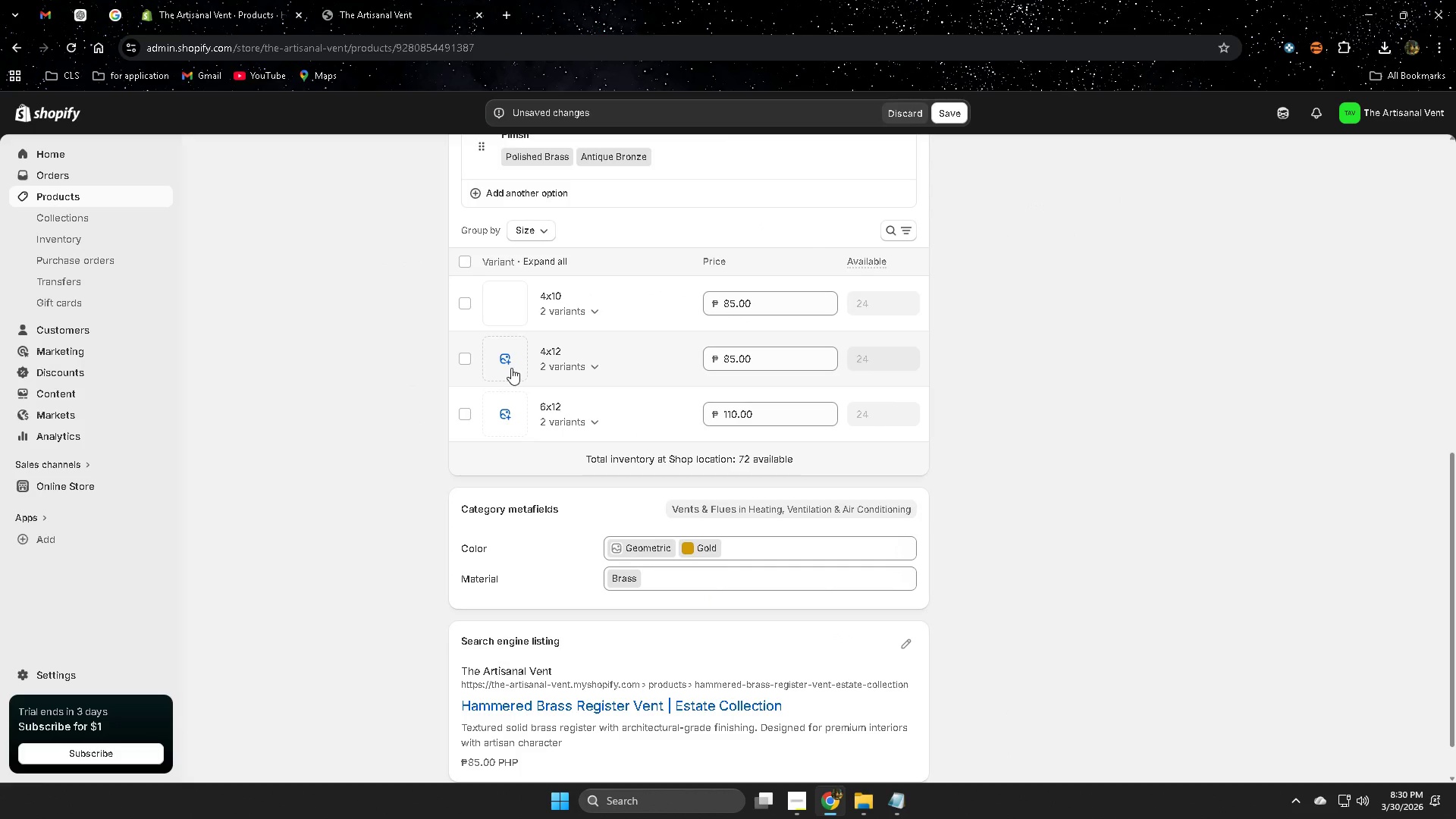 
left_click([504, 356])
 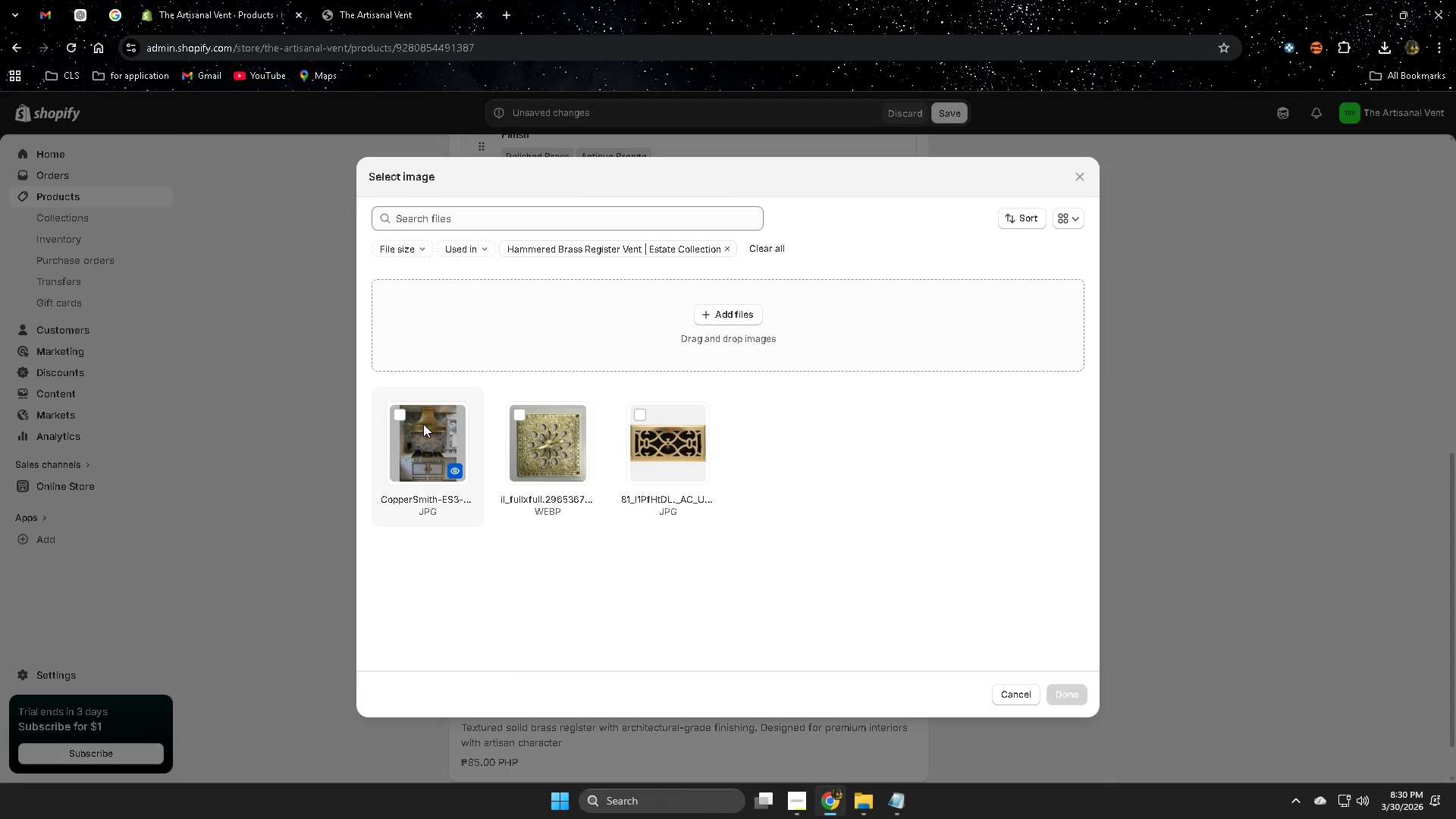 
left_click([403, 425])
 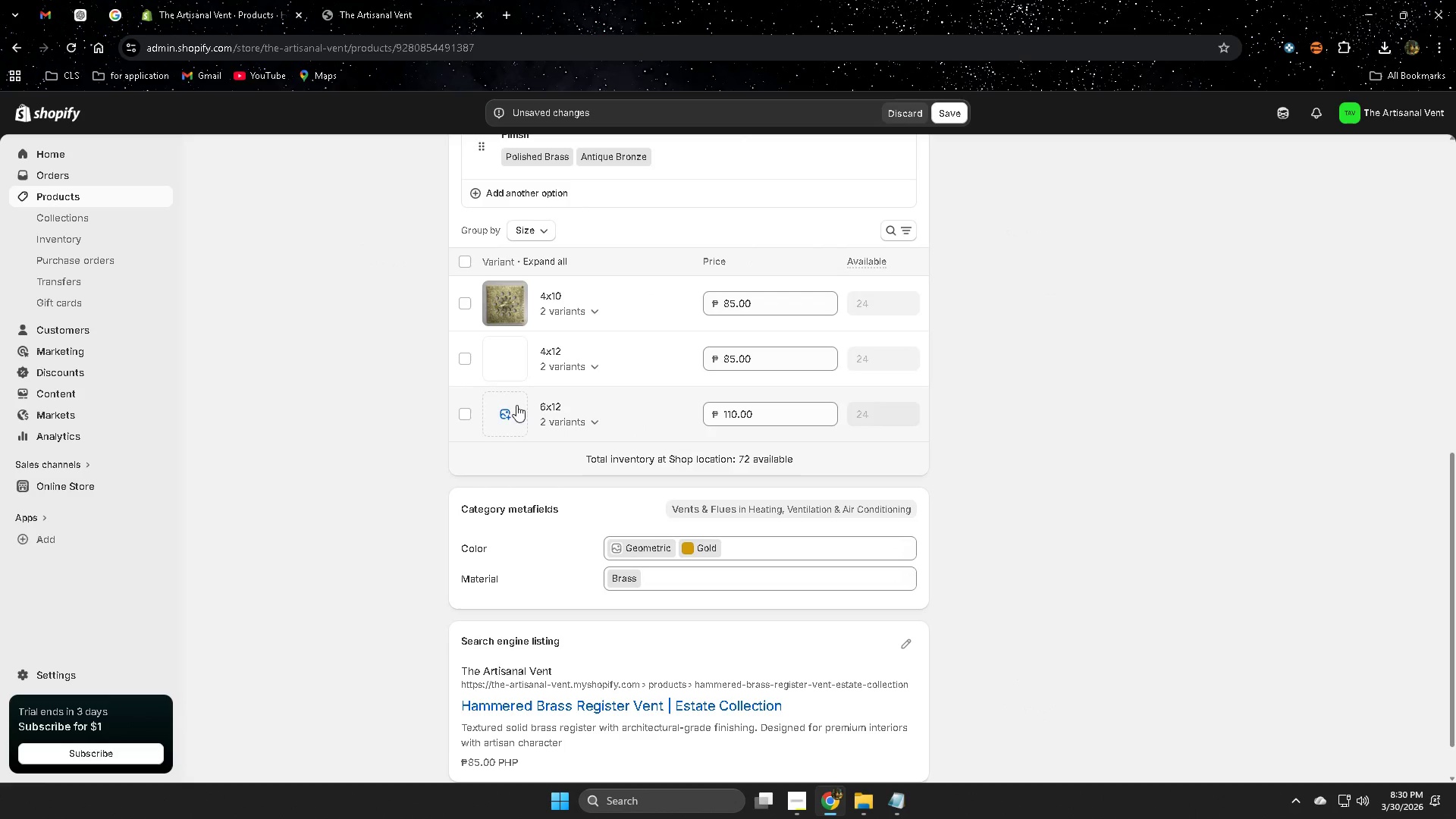 
left_click([505, 415])
 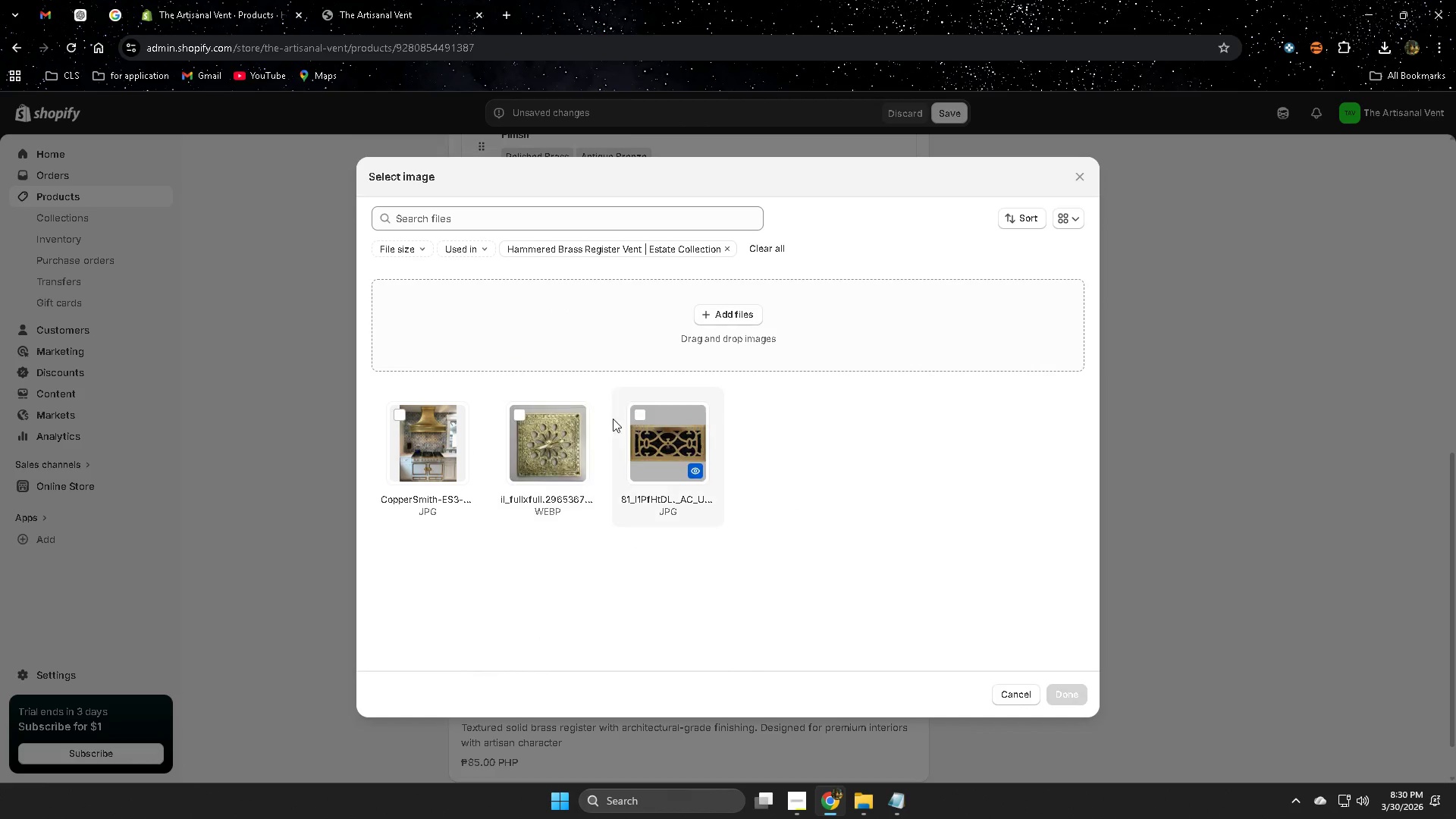 
left_click([639, 416])
 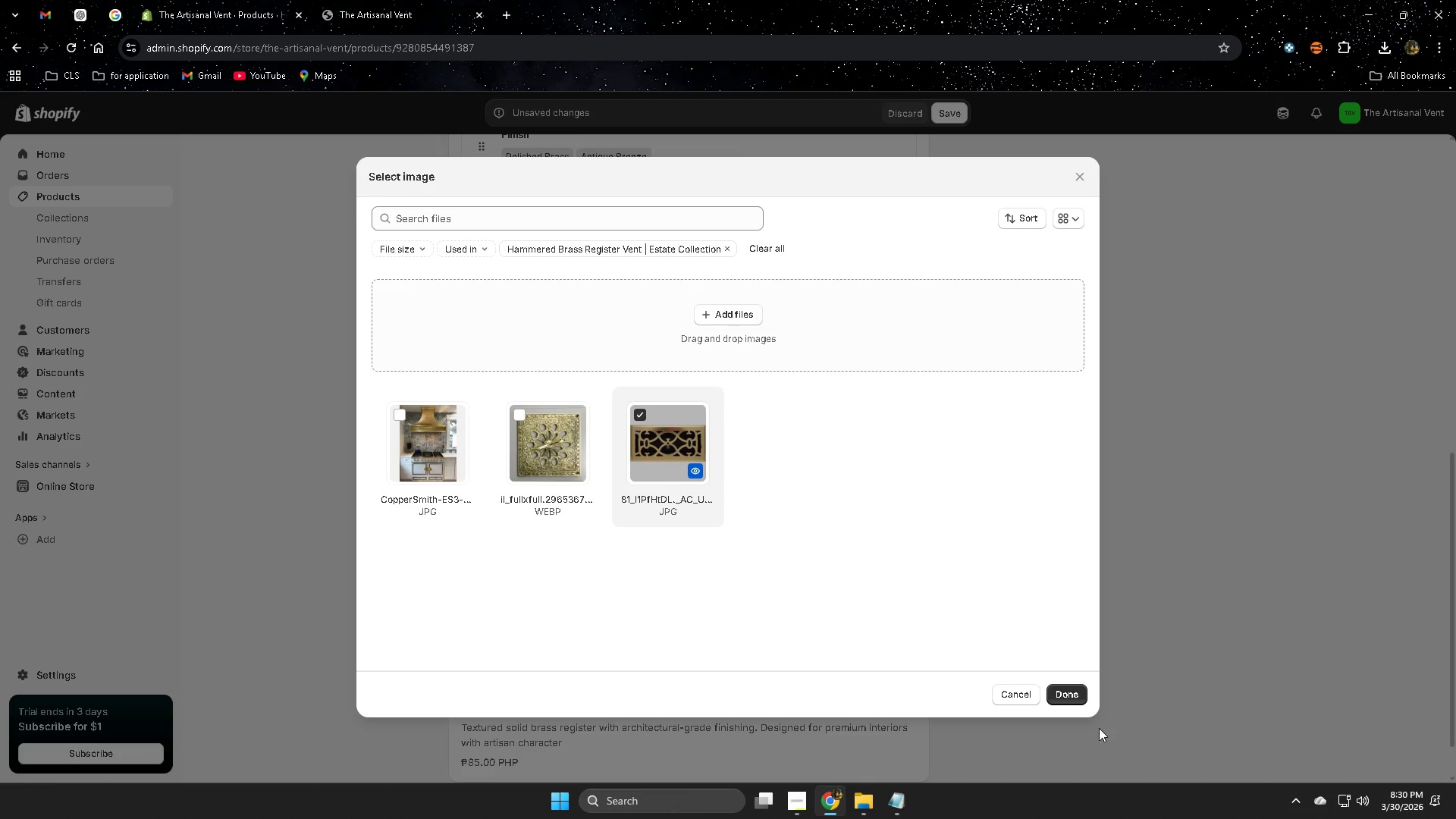 
left_click([1076, 697])
 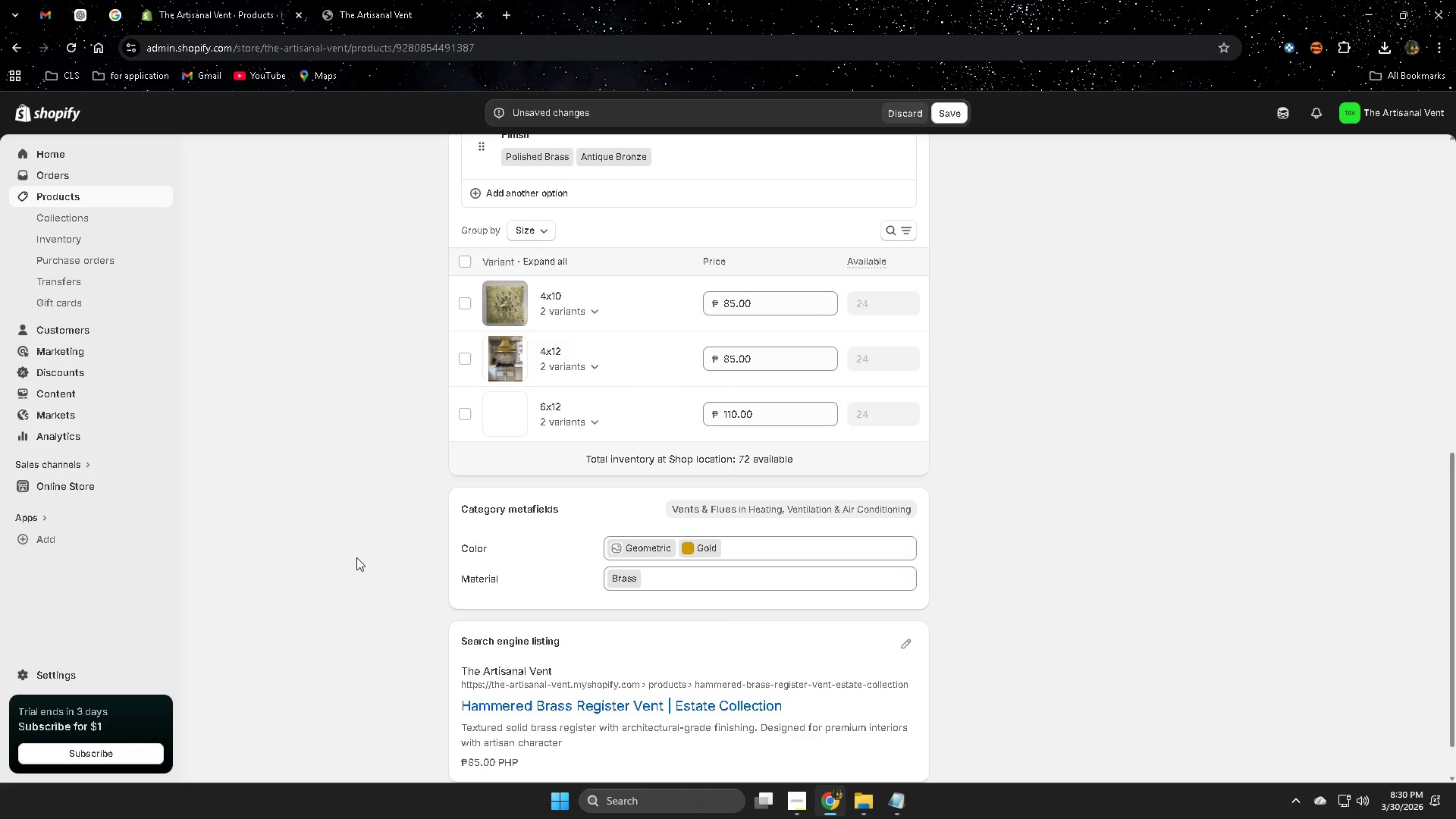 
scroll: coordinate [327, 546], scroll_direction: up, amount: 8.0
 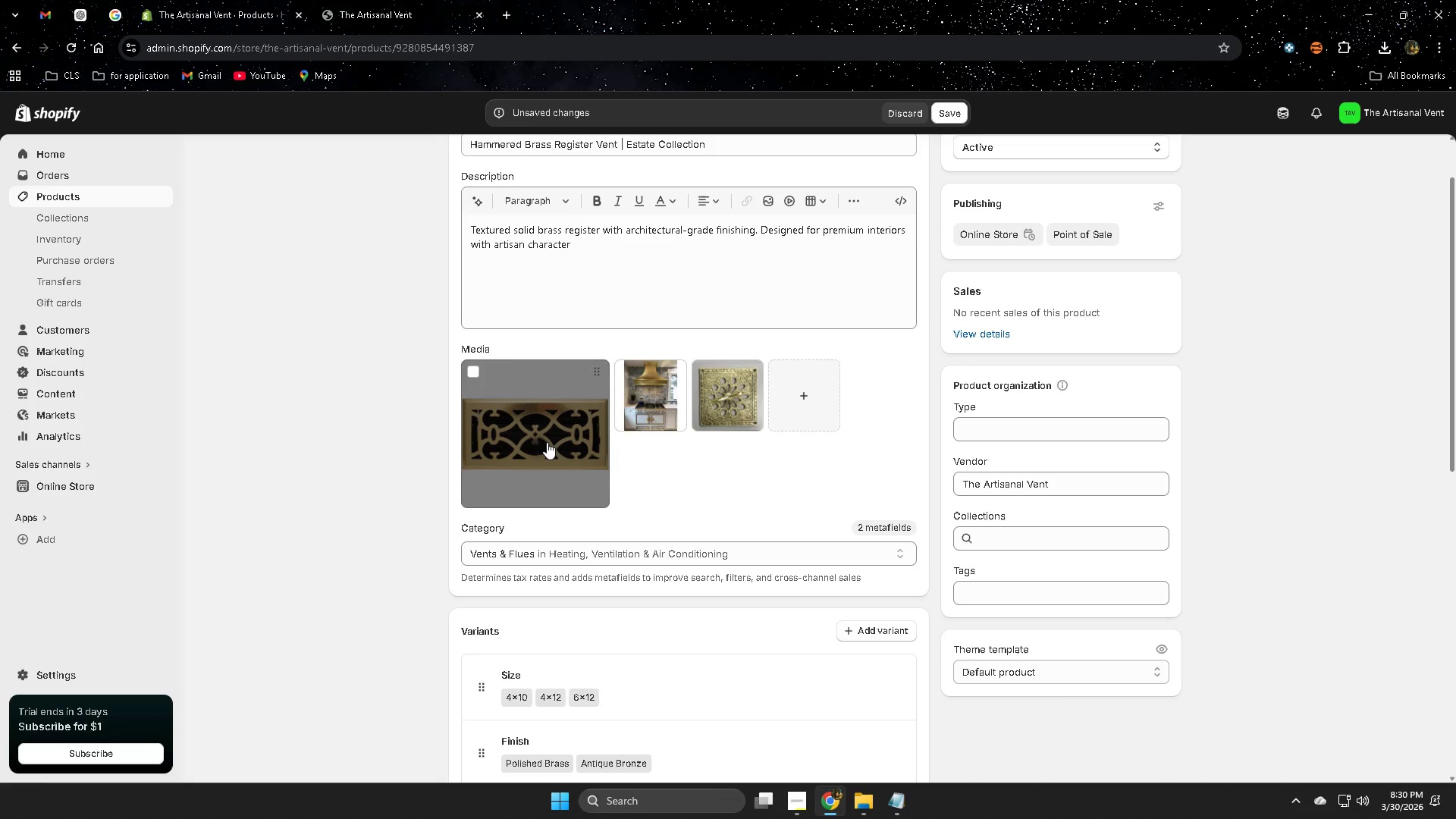 
left_click([547, 441])
 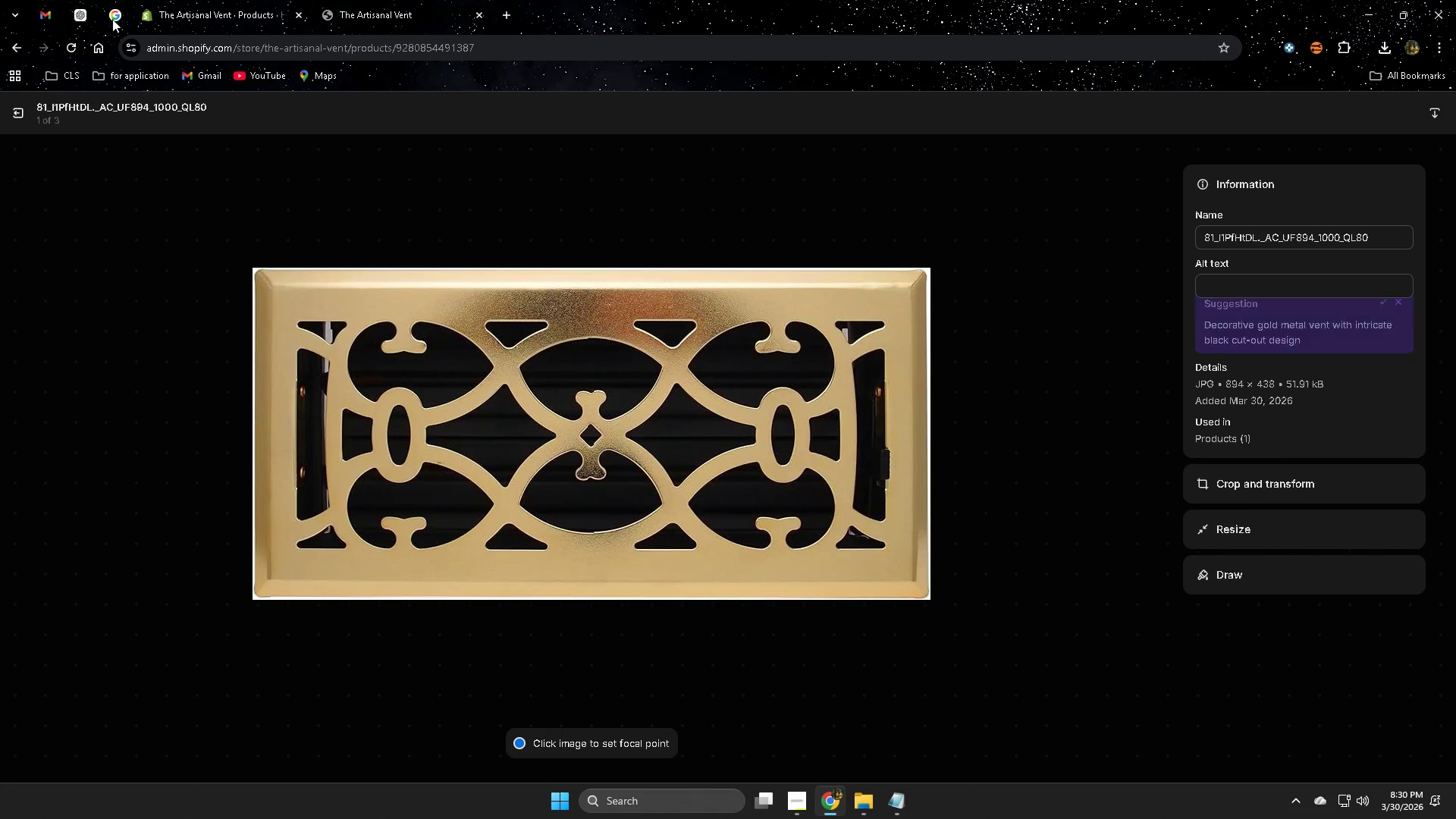 
left_click([180, 7])
 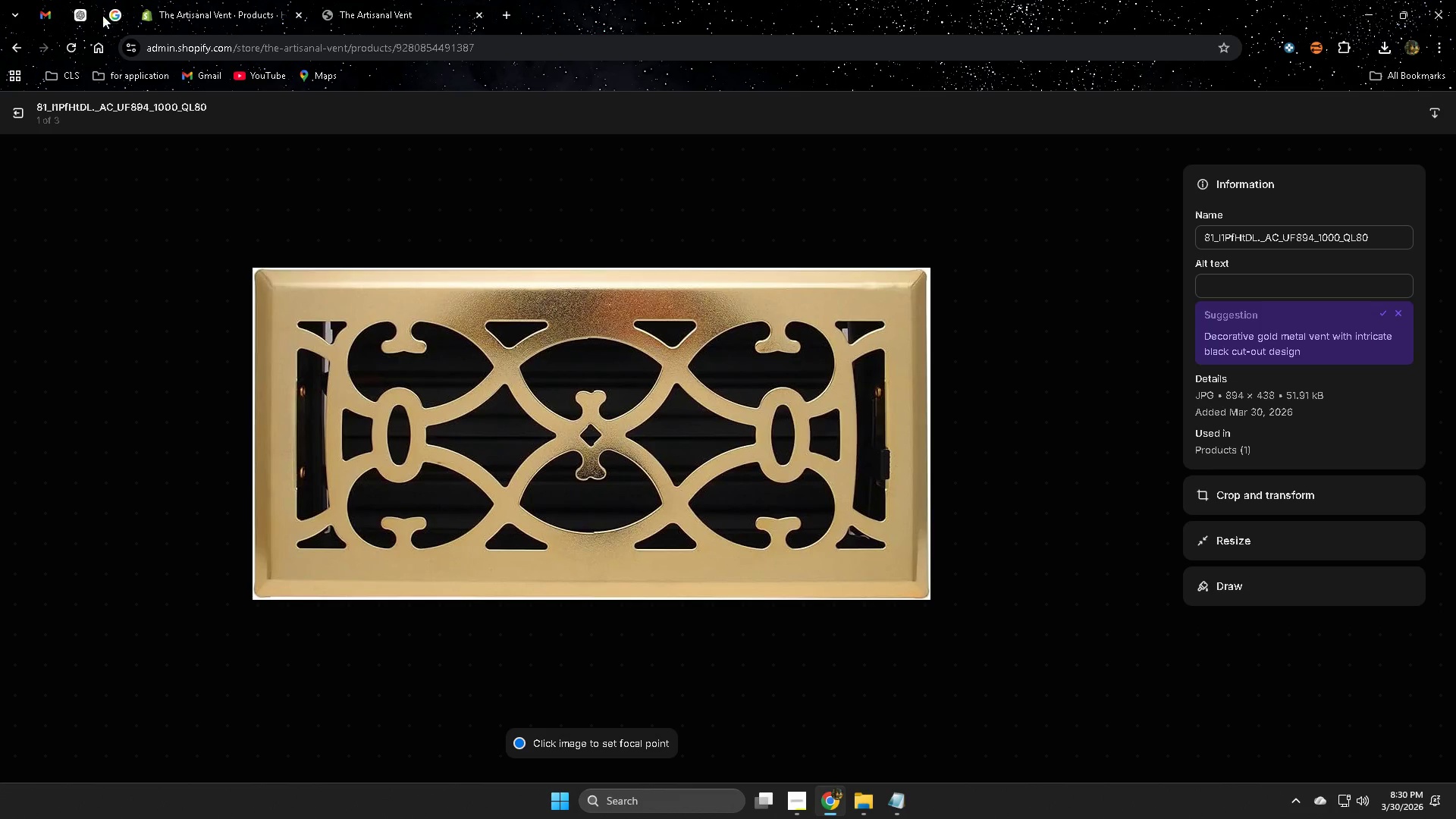 
left_click([84, 14])
 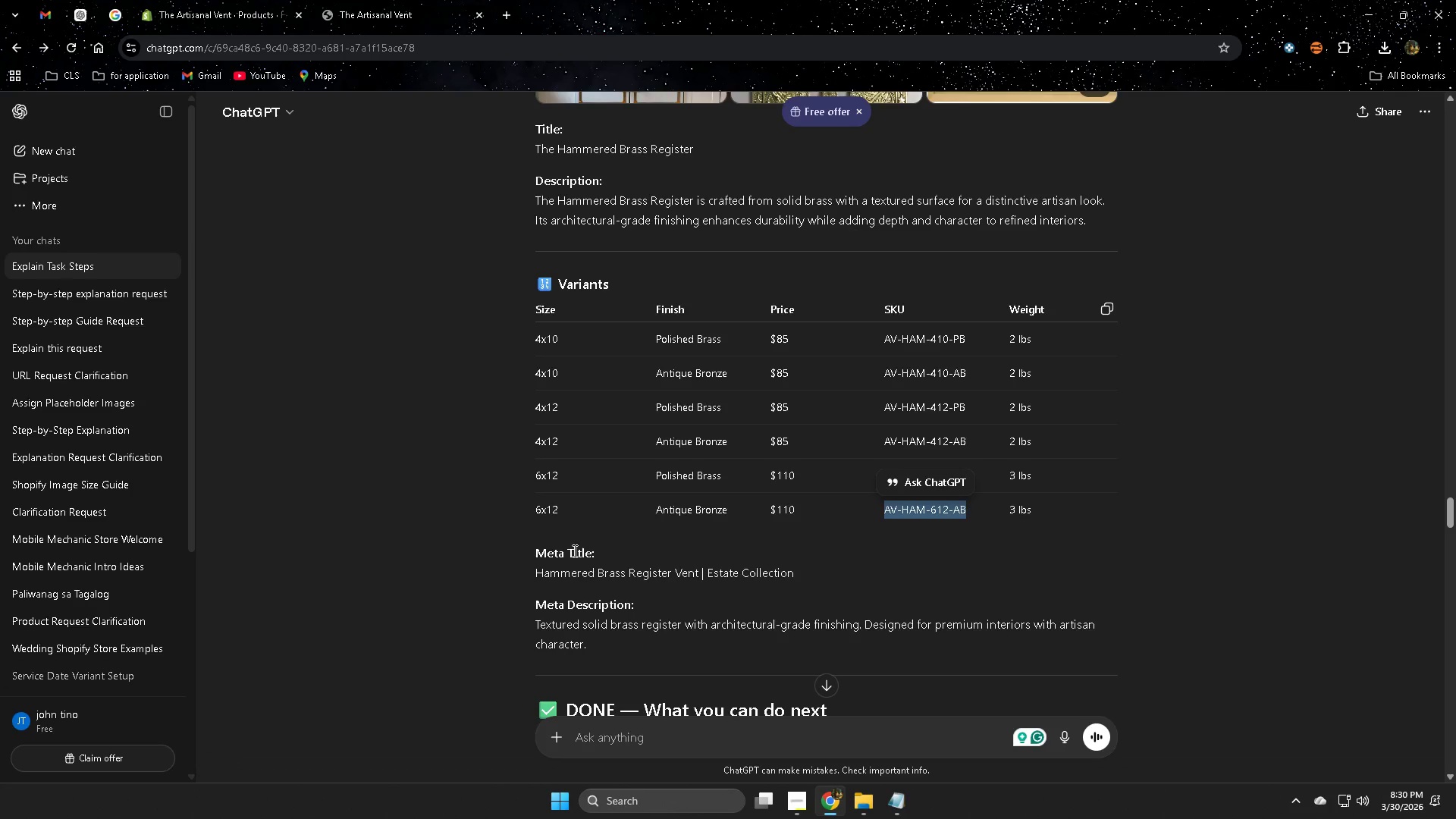 
scroll: coordinate [554, 554], scroll_direction: down, amount: 2.0
 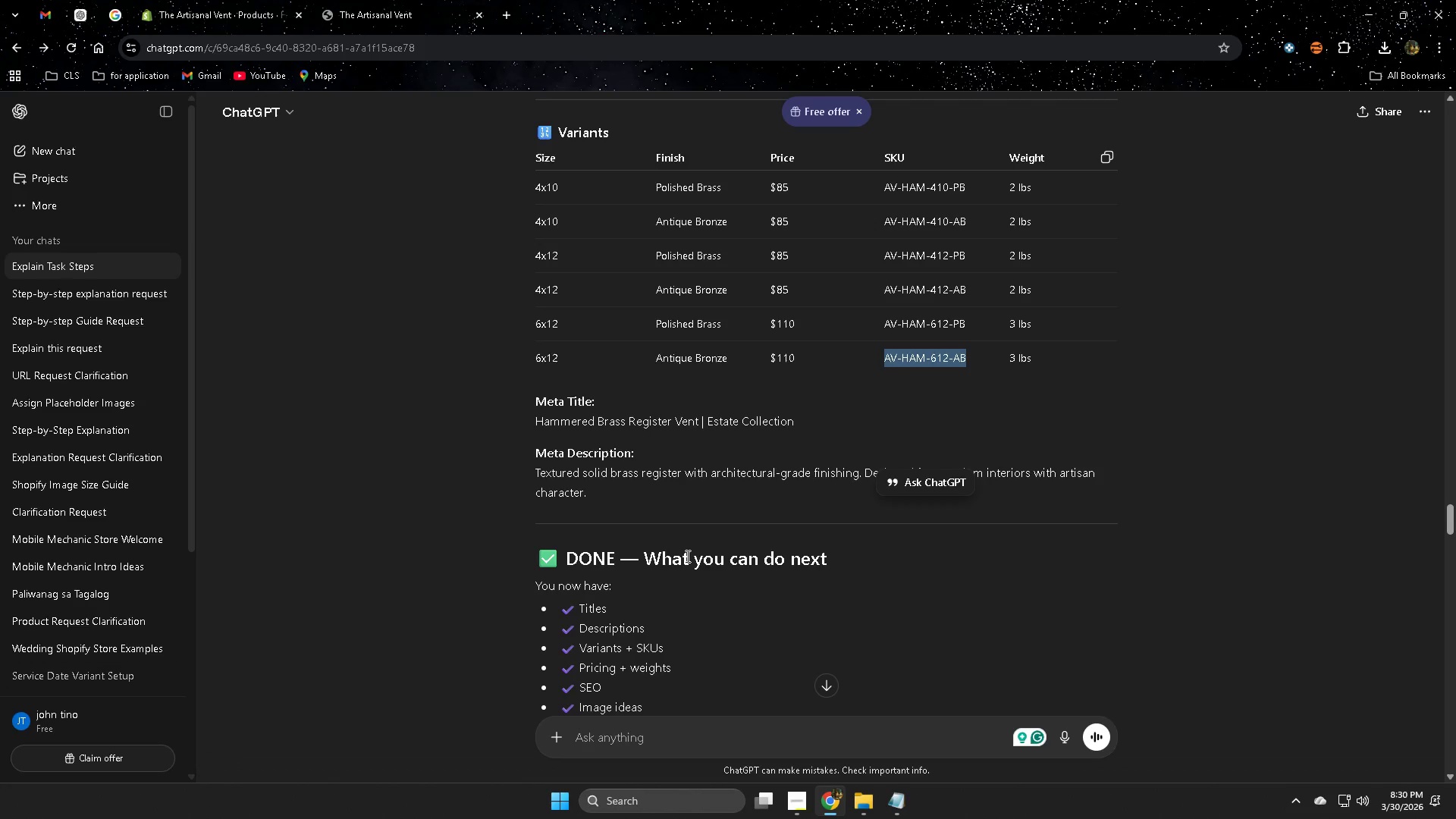 
left_click_drag(start_coordinate=[1451, 522], to_coordinate=[1435, 579])
 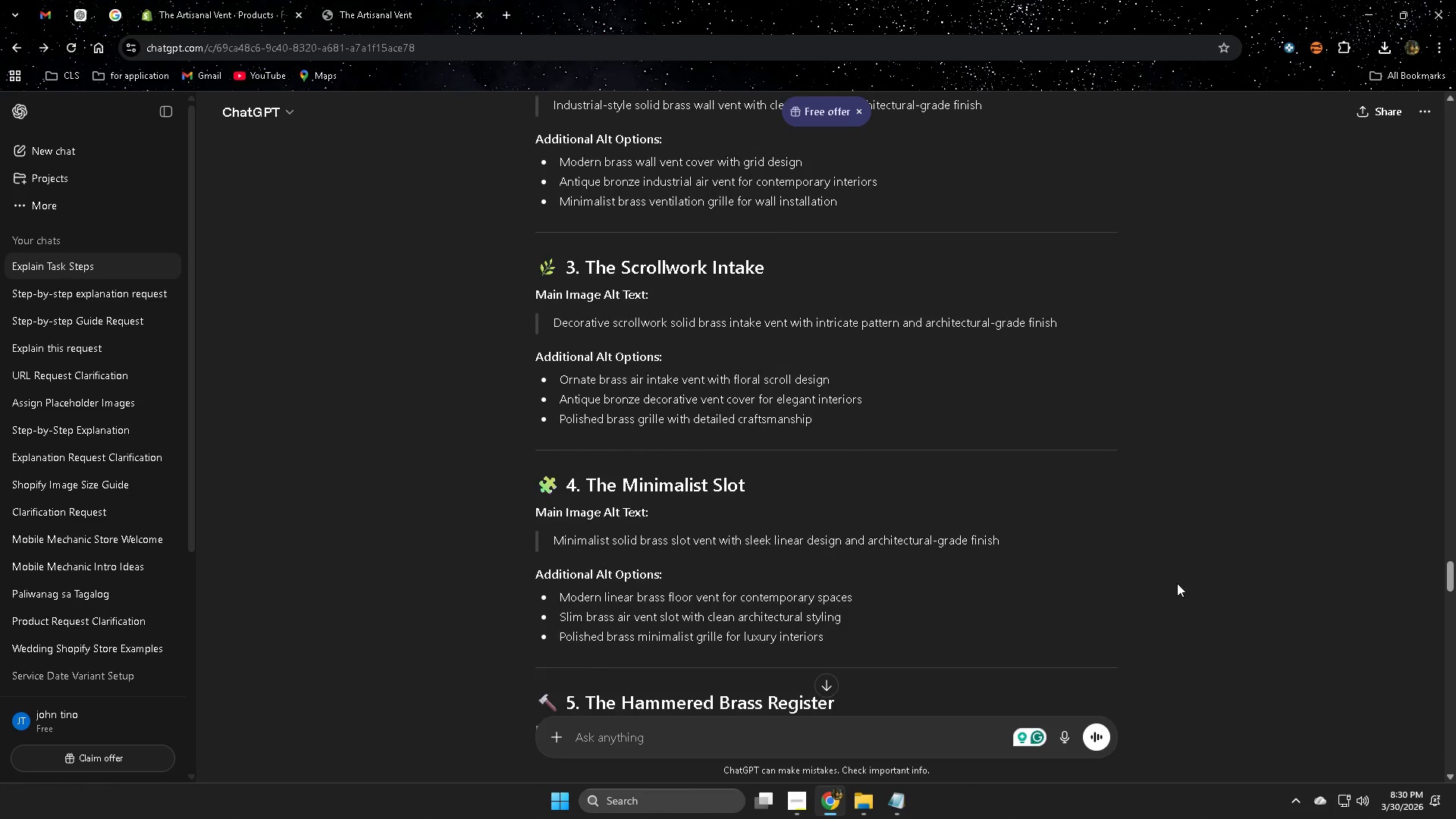 
scroll: coordinate [1173, 582], scroll_direction: down, amount: 5.0
 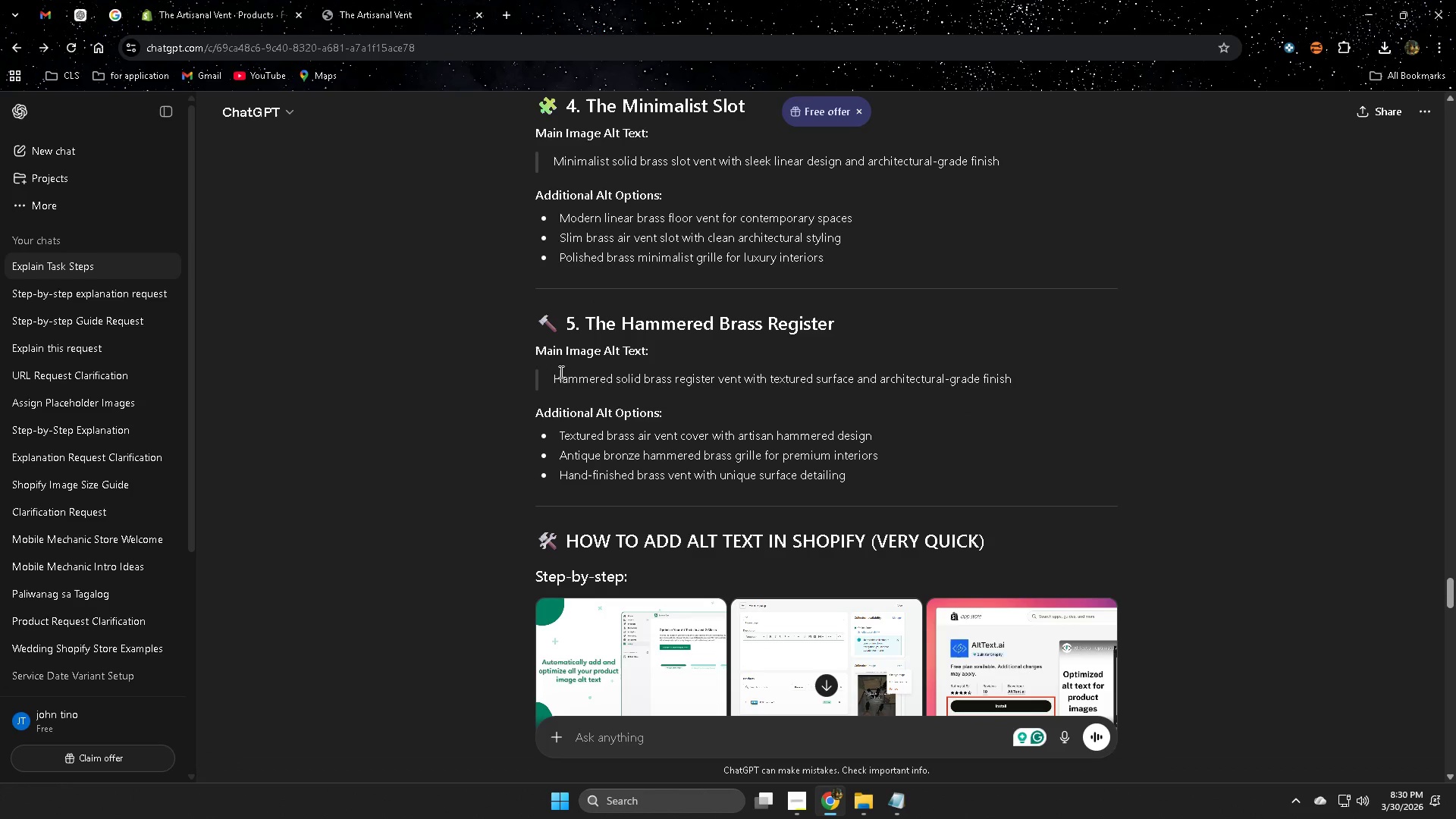 
left_click([565, 377])
 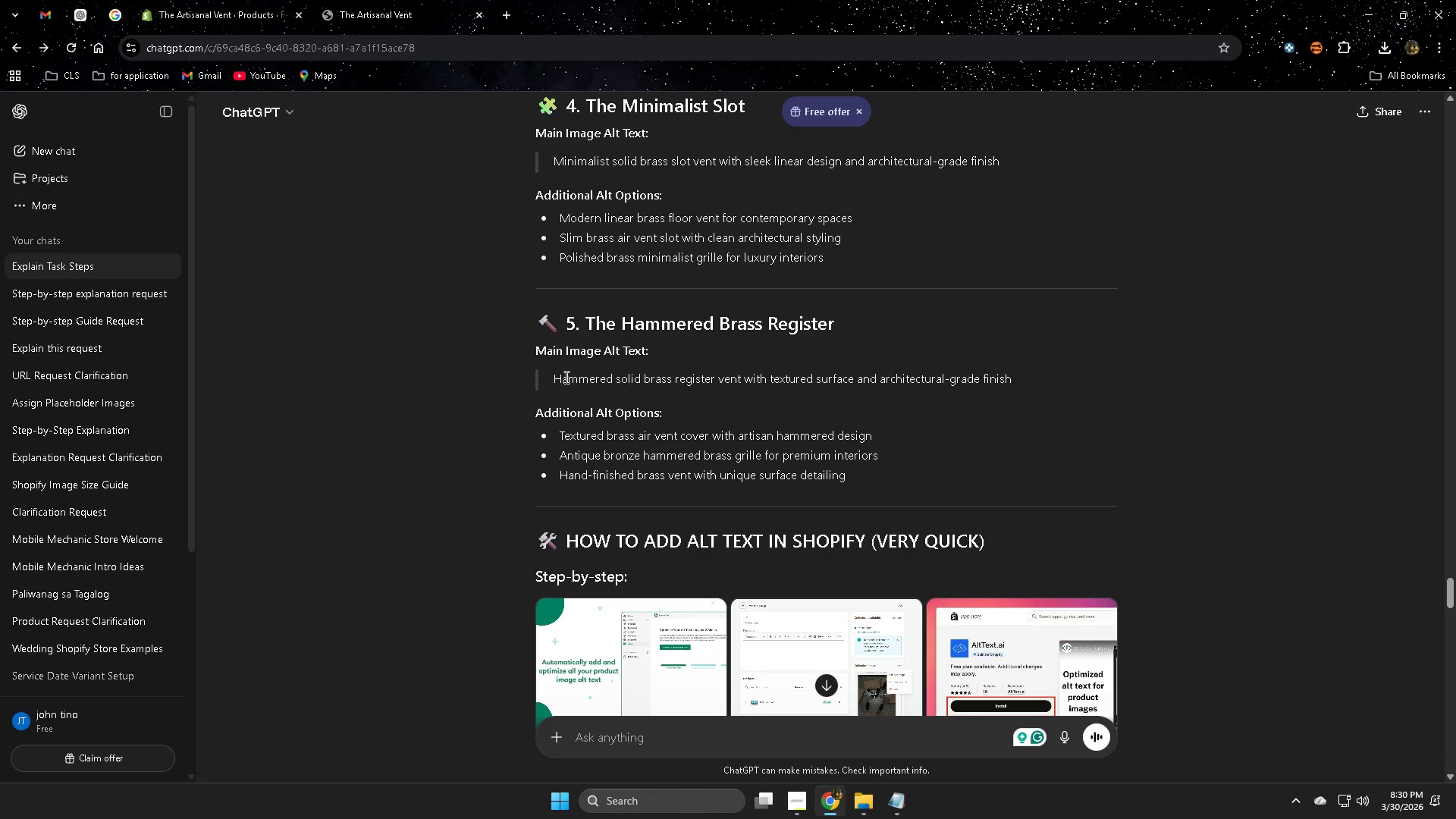 
left_click_drag(start_coordinate=[565, 377], to_coordinate=[1017, 383])
 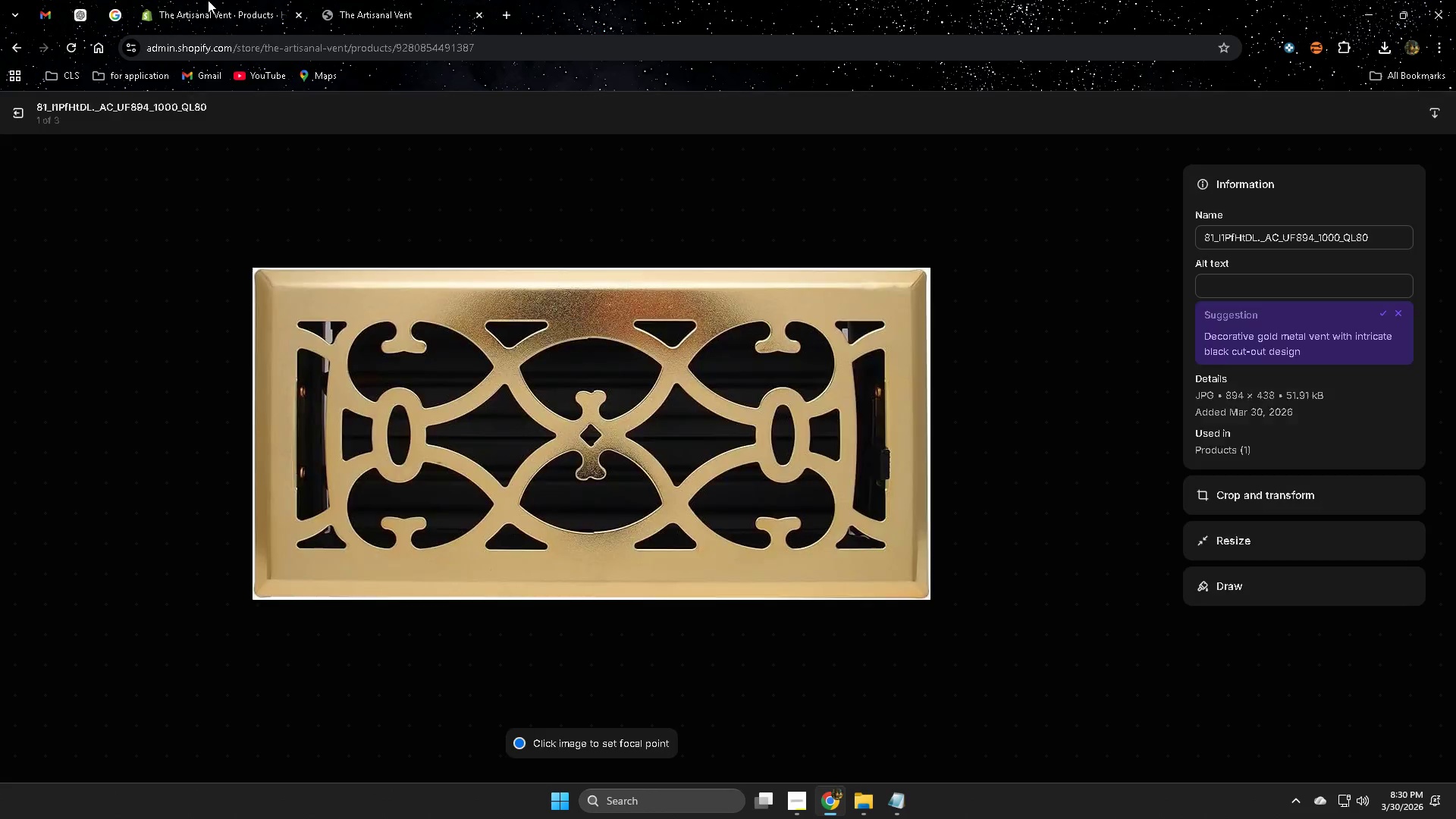 
key(Control+ControlLeft)
 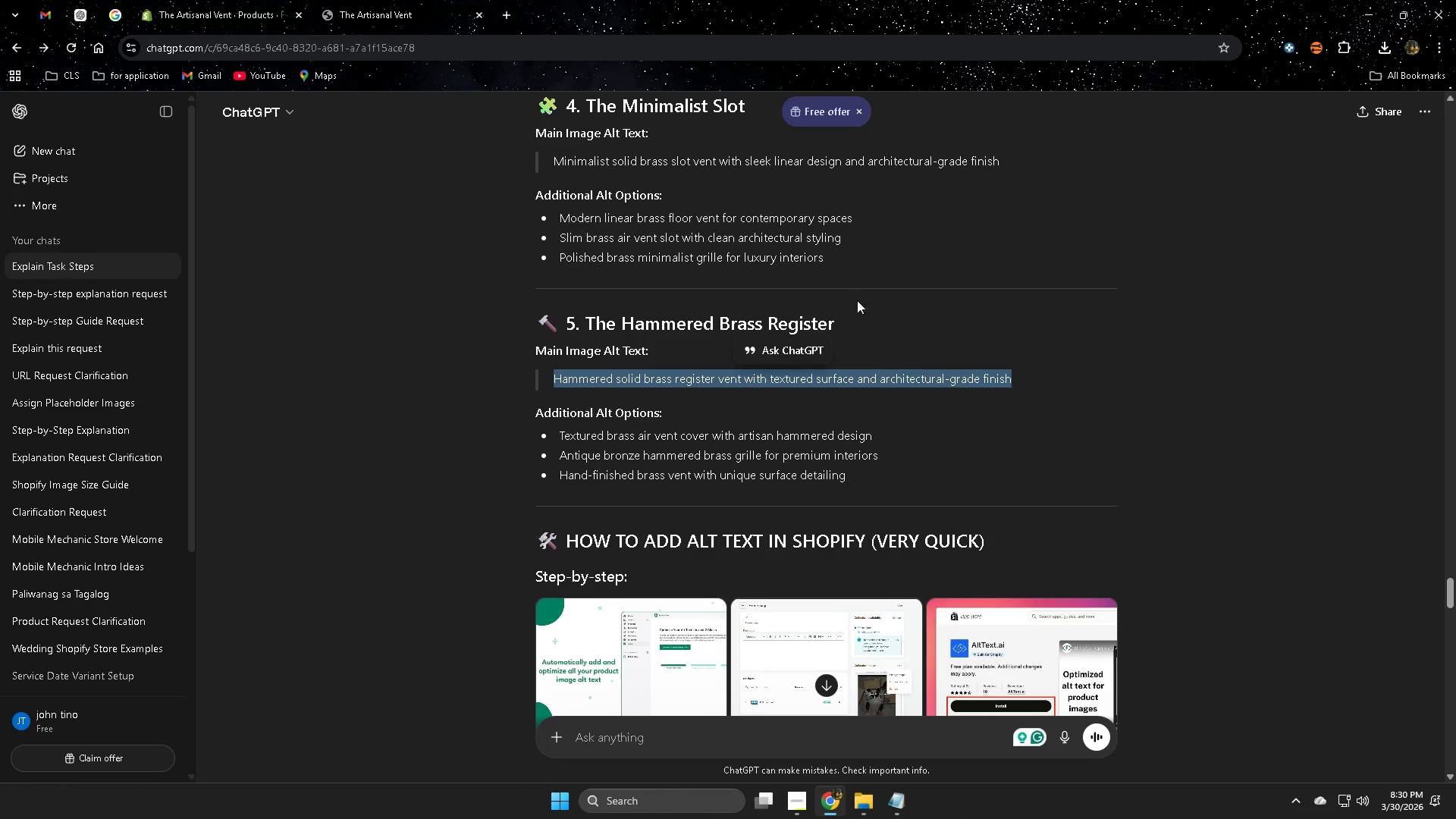 
key(Control+C)
 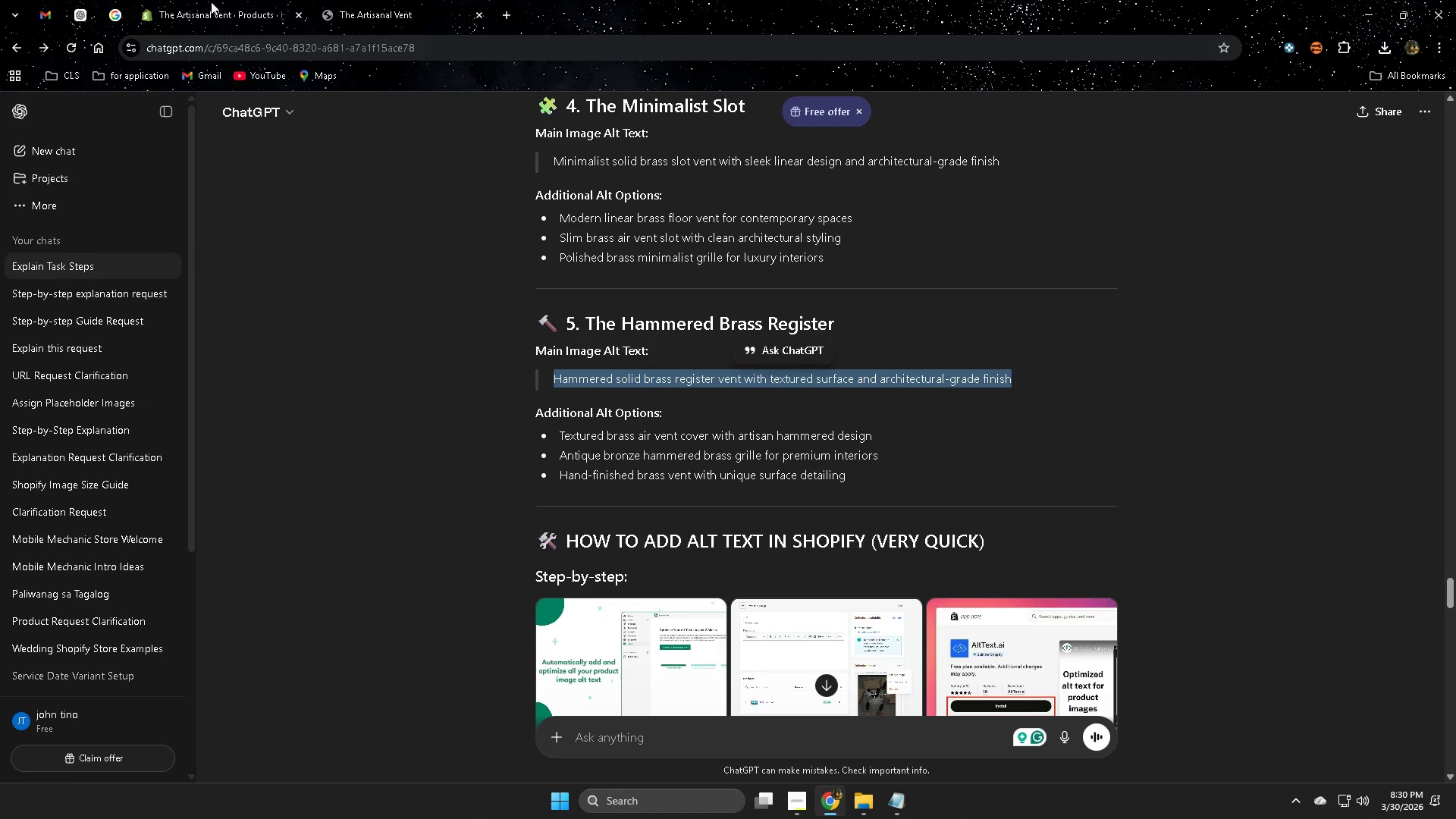 
left_click([208, 0])
 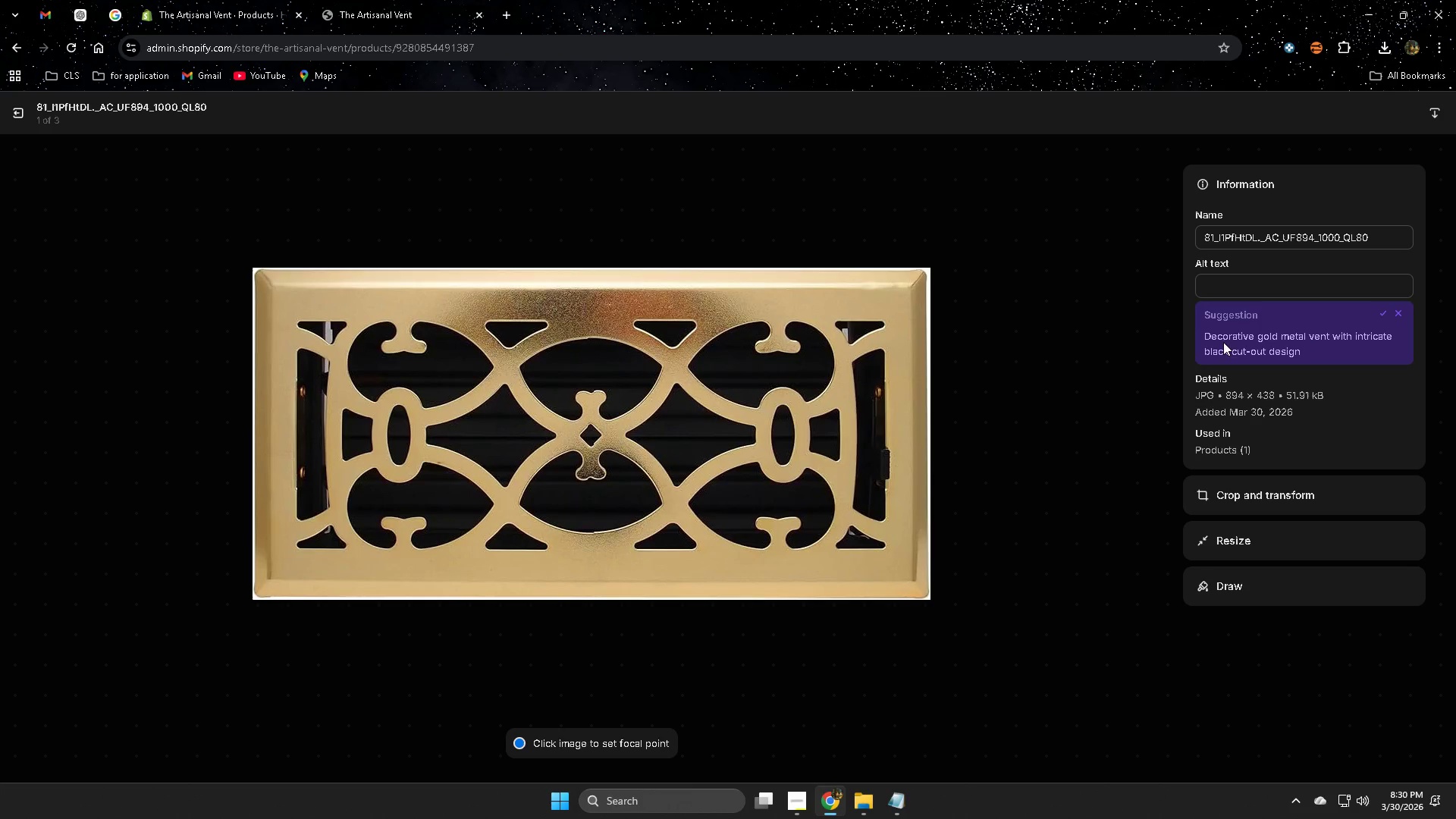 
left_click([1247, 290])
 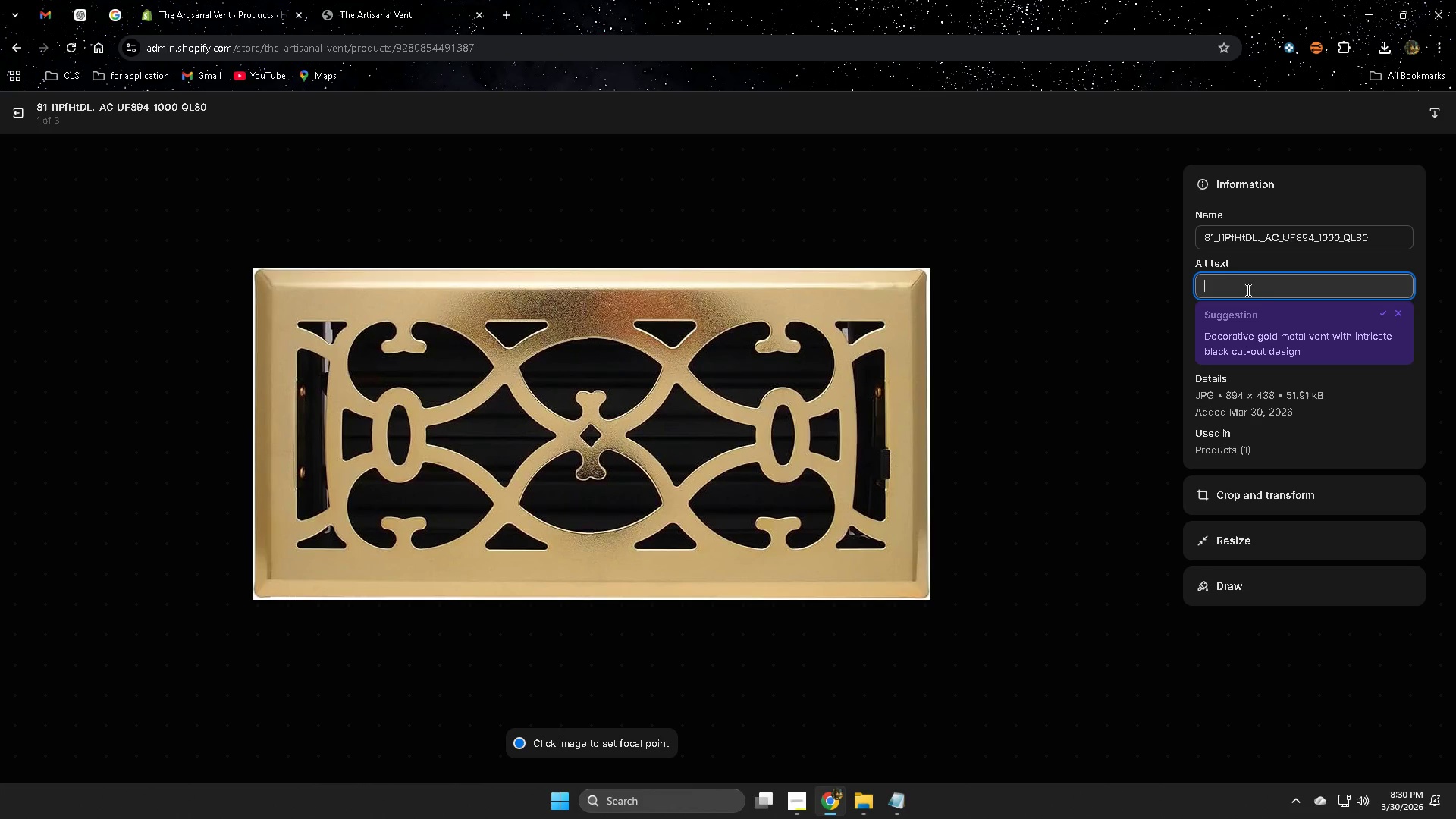 
key(Control+ControlLeft)
 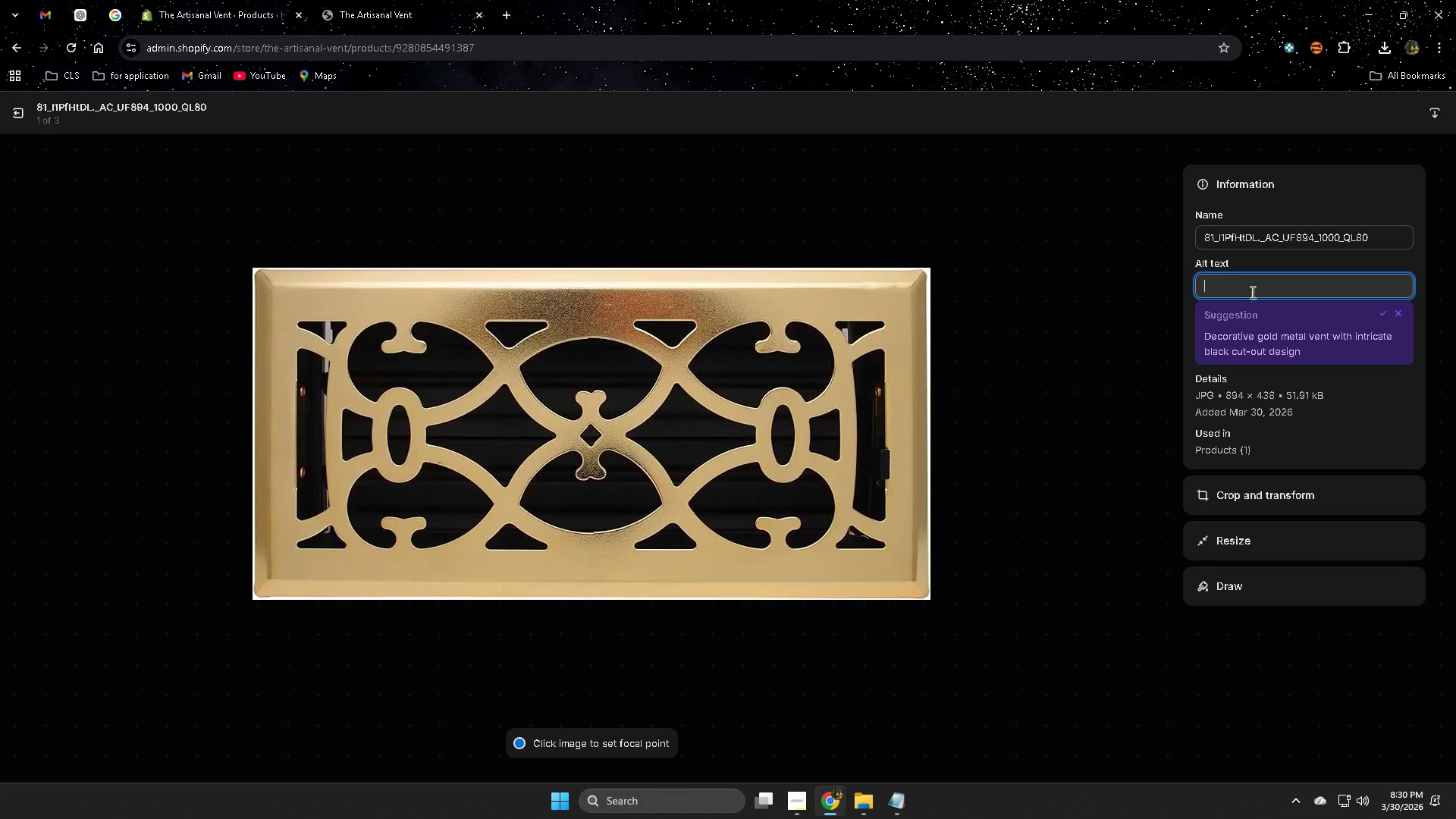 
key(Control+V)
 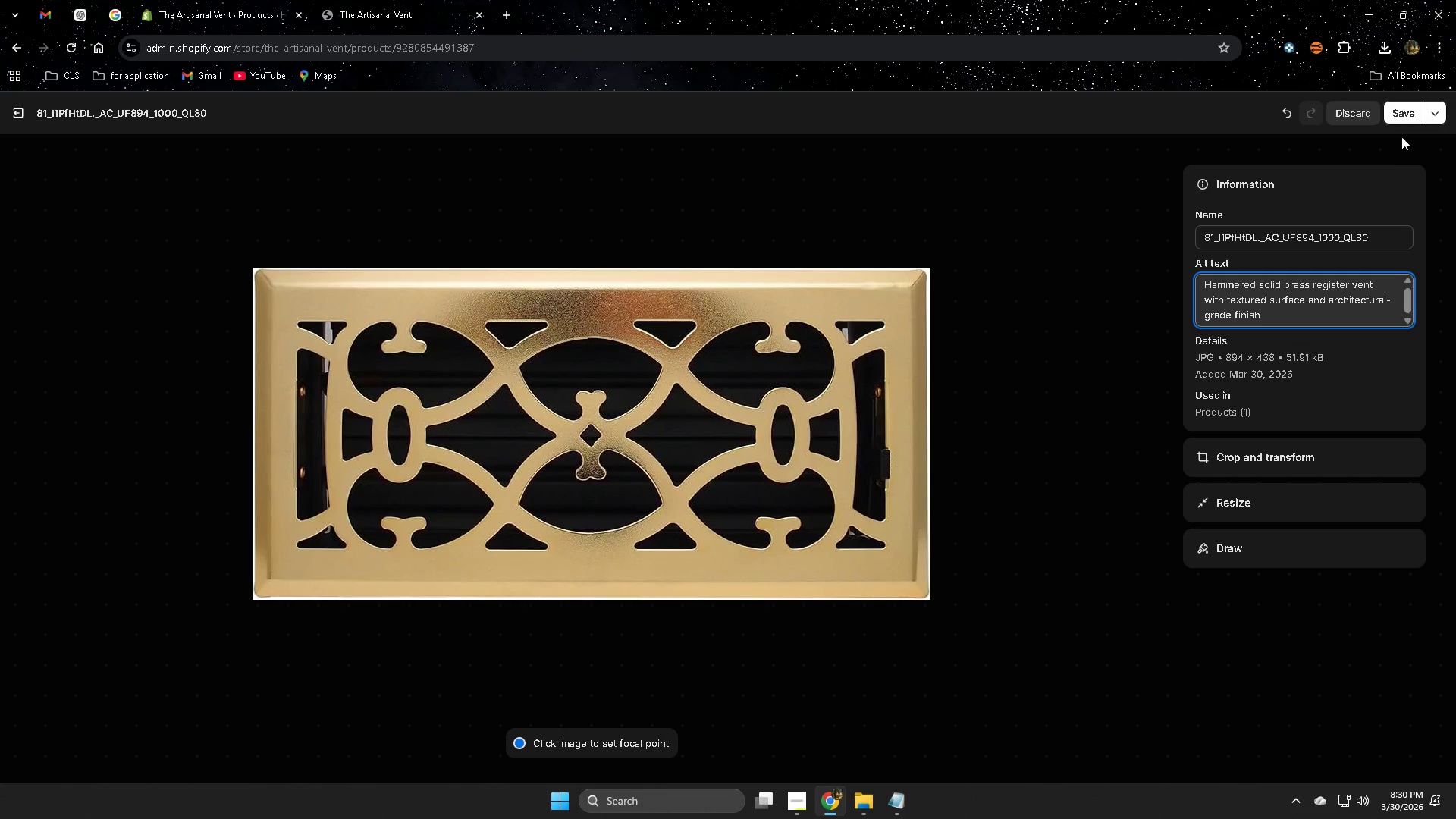 
left_click([1407, 110])
 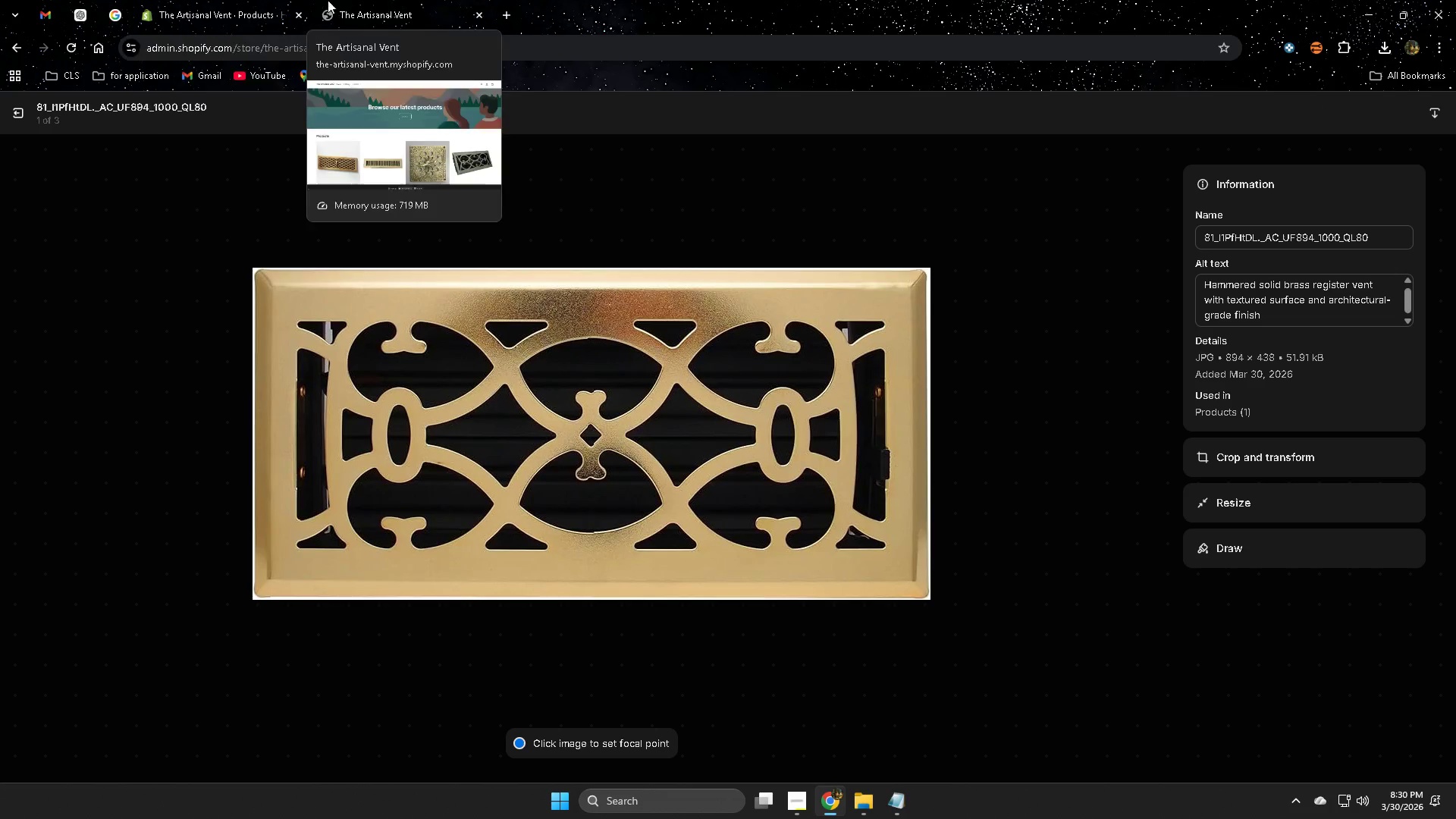 
double_click([217, 0])
 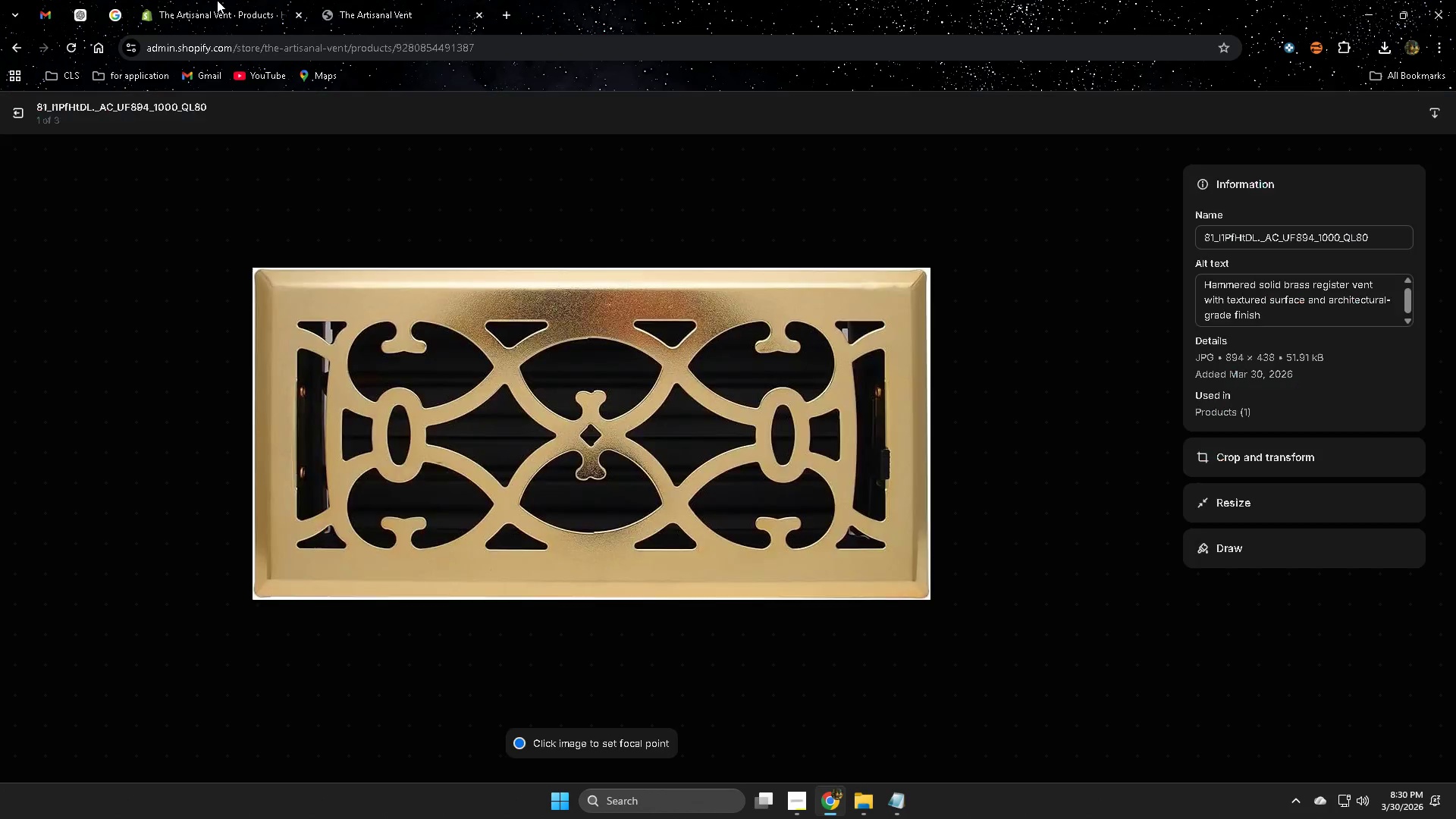 
hold_key(key=ControlLeft, duration=0.59)
 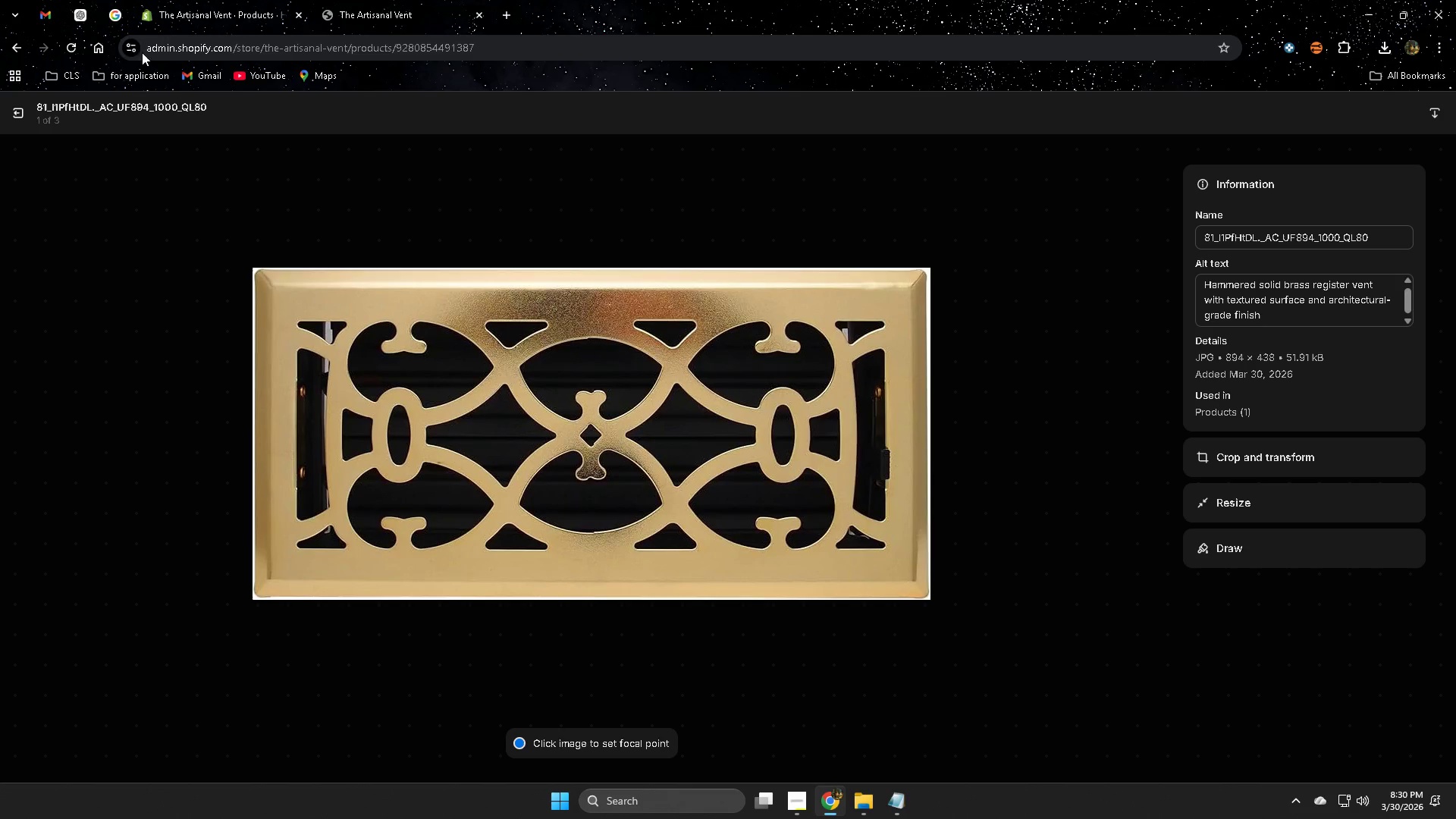 
left_click([20, 105])
 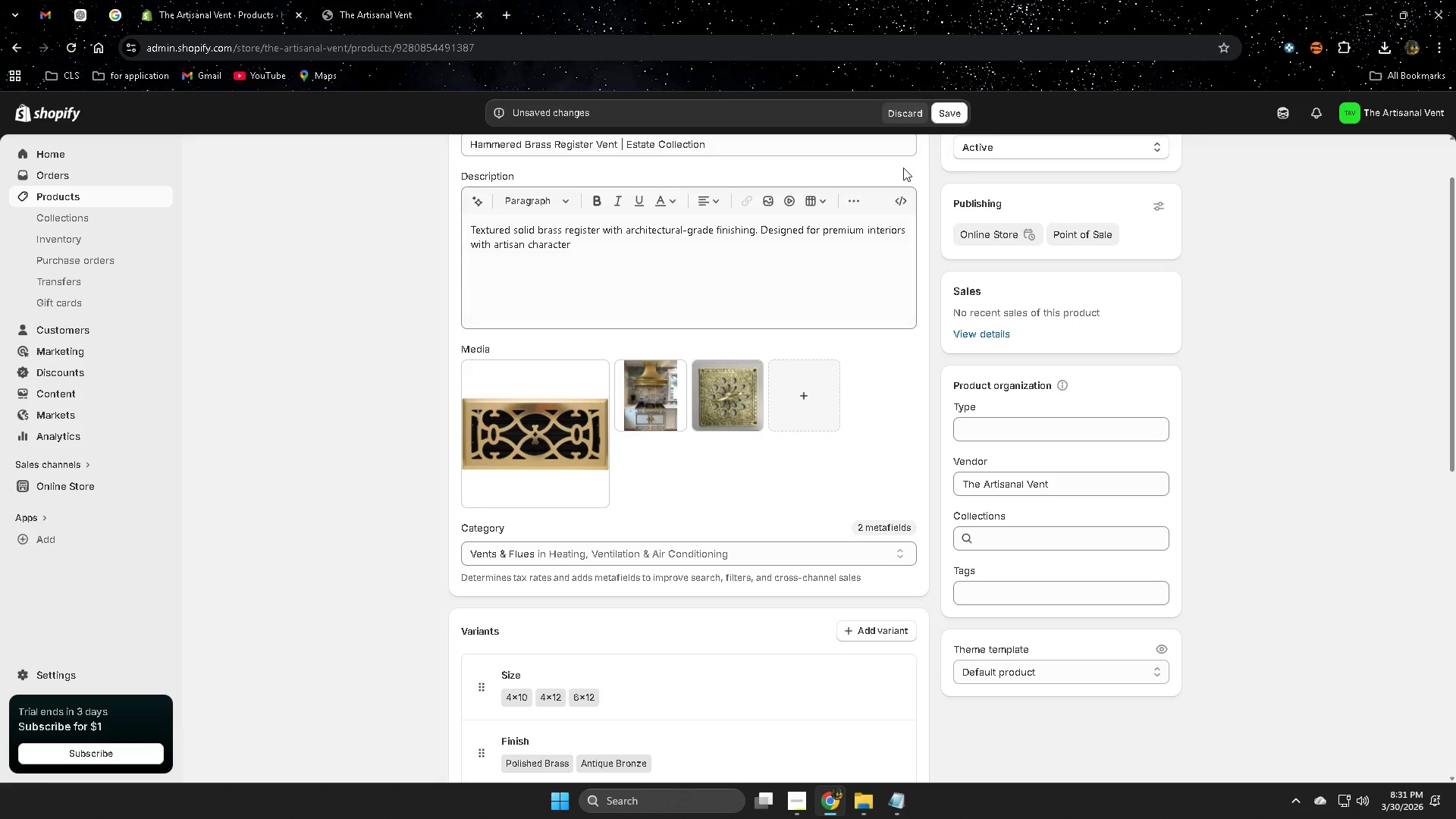 
left_click([949, 108])
 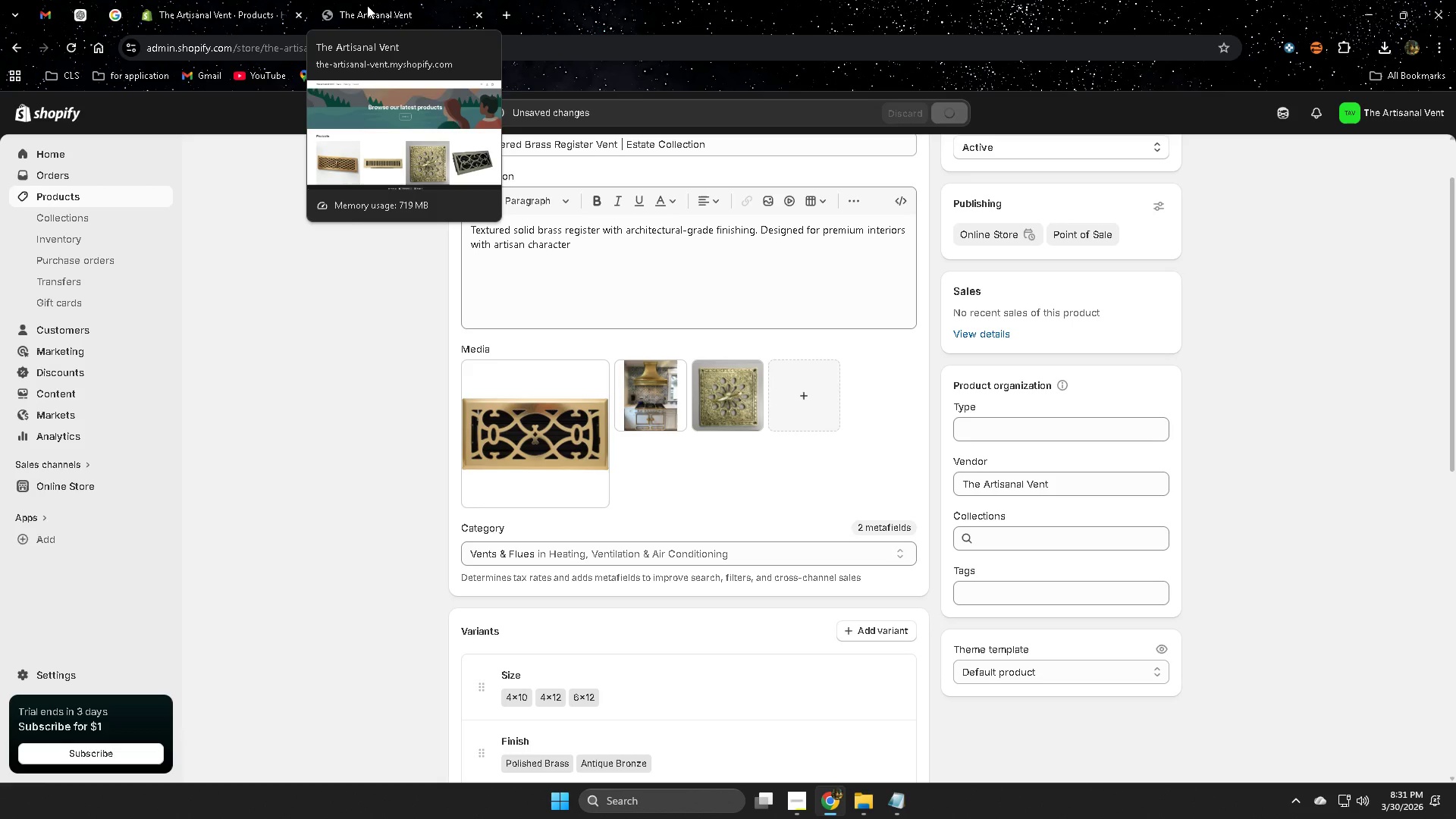 
left_click([367, 5])
 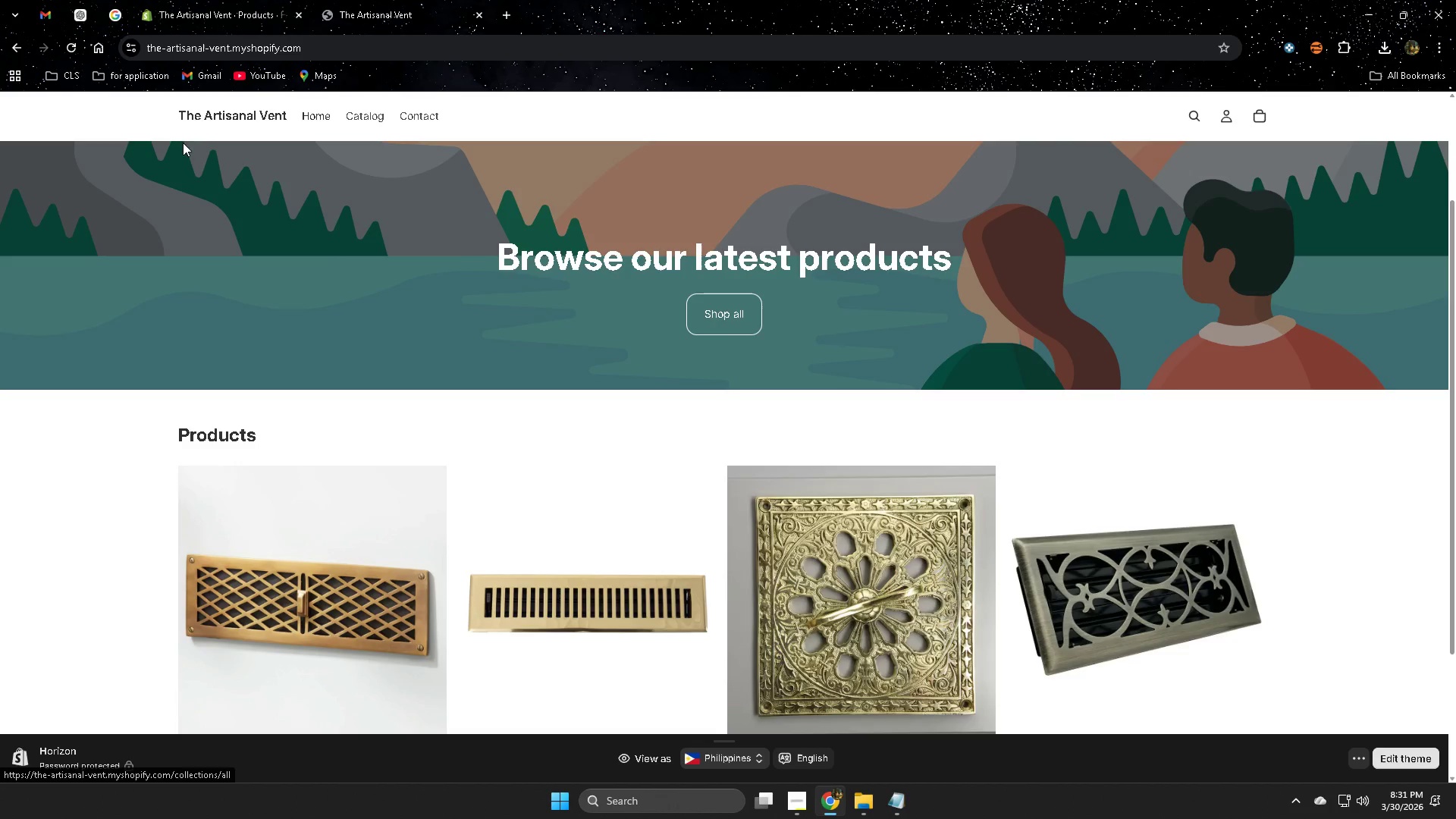 
left_click([193, 111])
 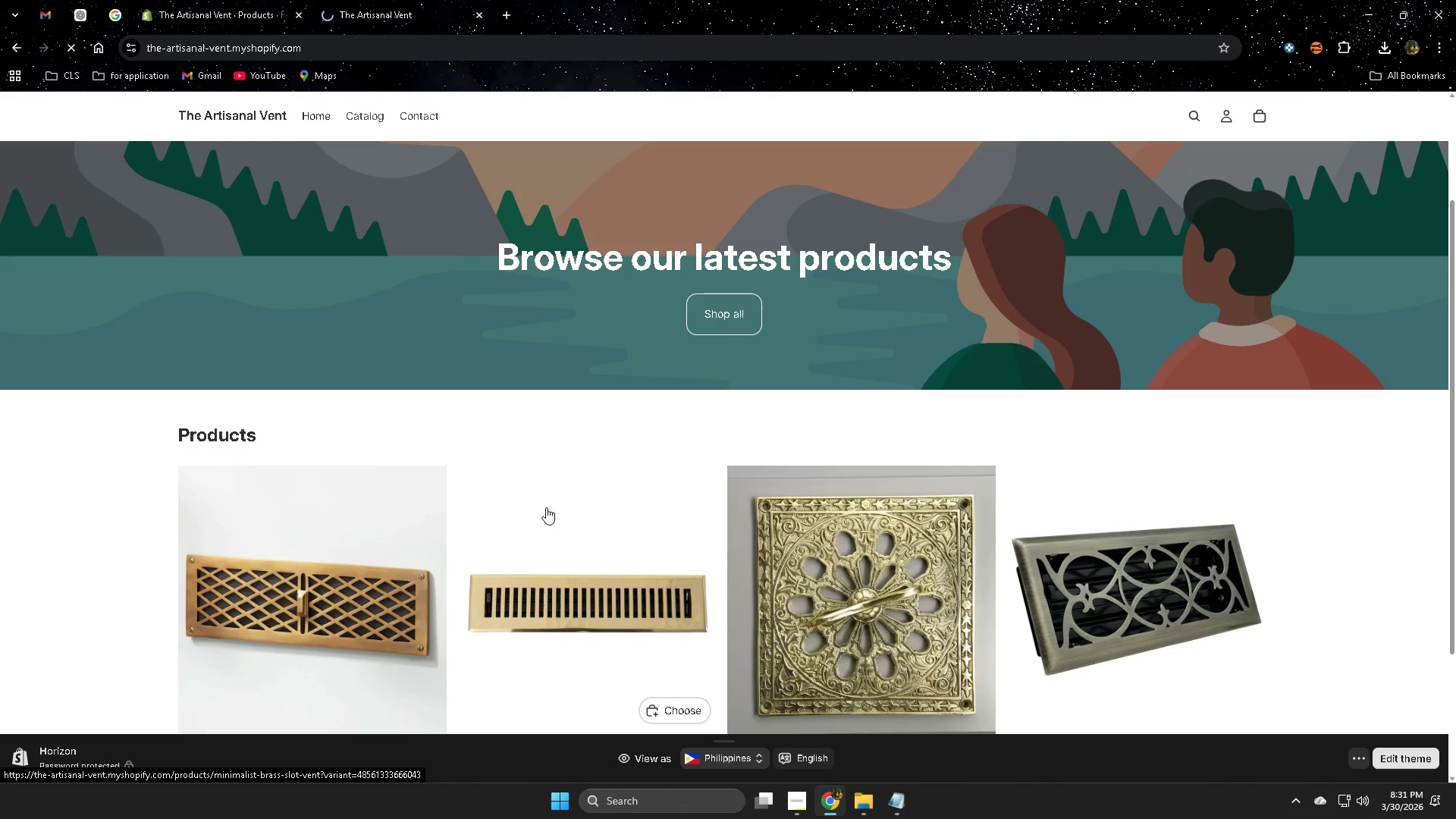 
scroll: coordinate [517, 484], scroll_direction: down, amount: 5.0
 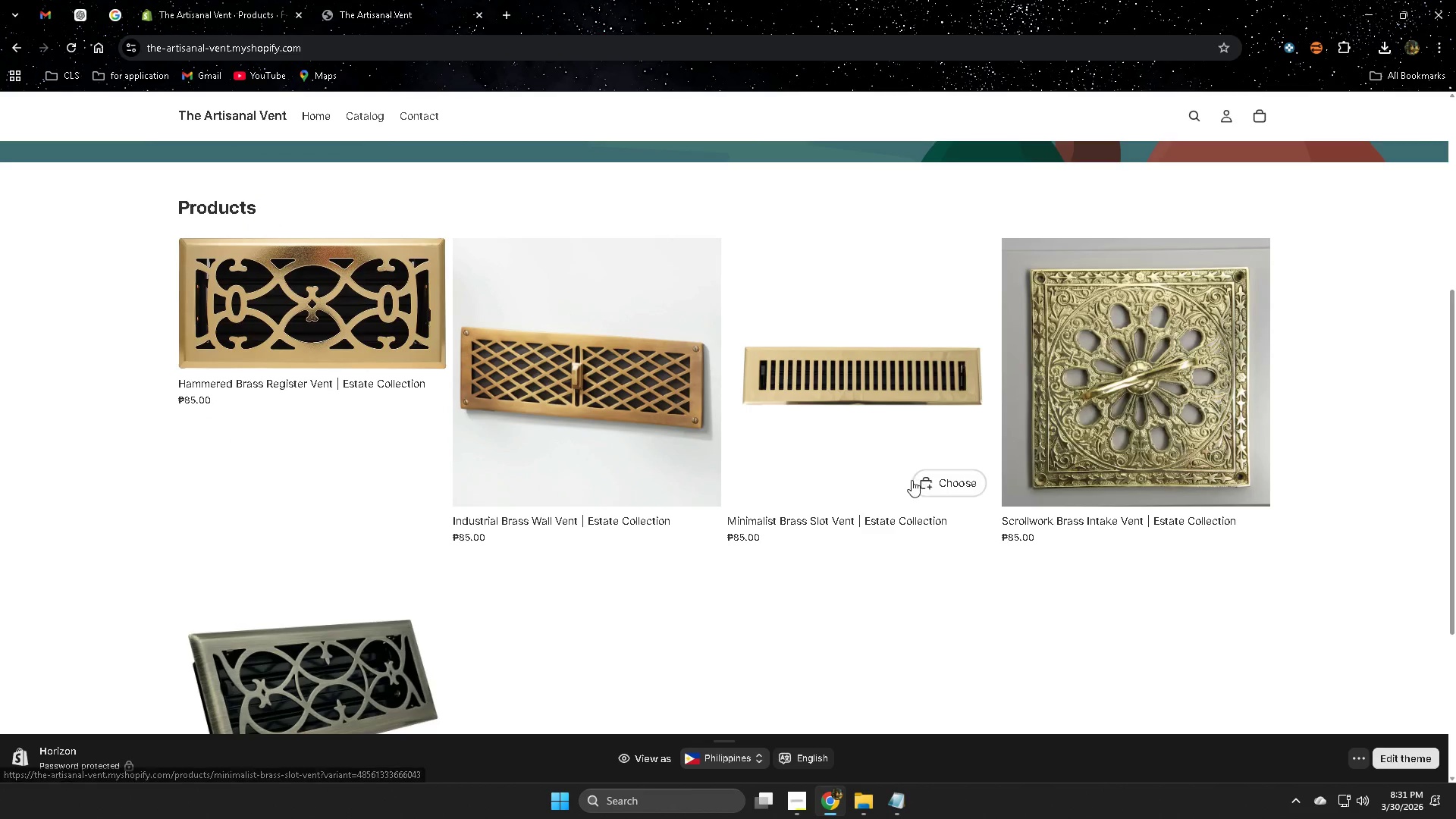 
scroll: coordinate [871, 466], scroll_direction: up, amount: 4.0
 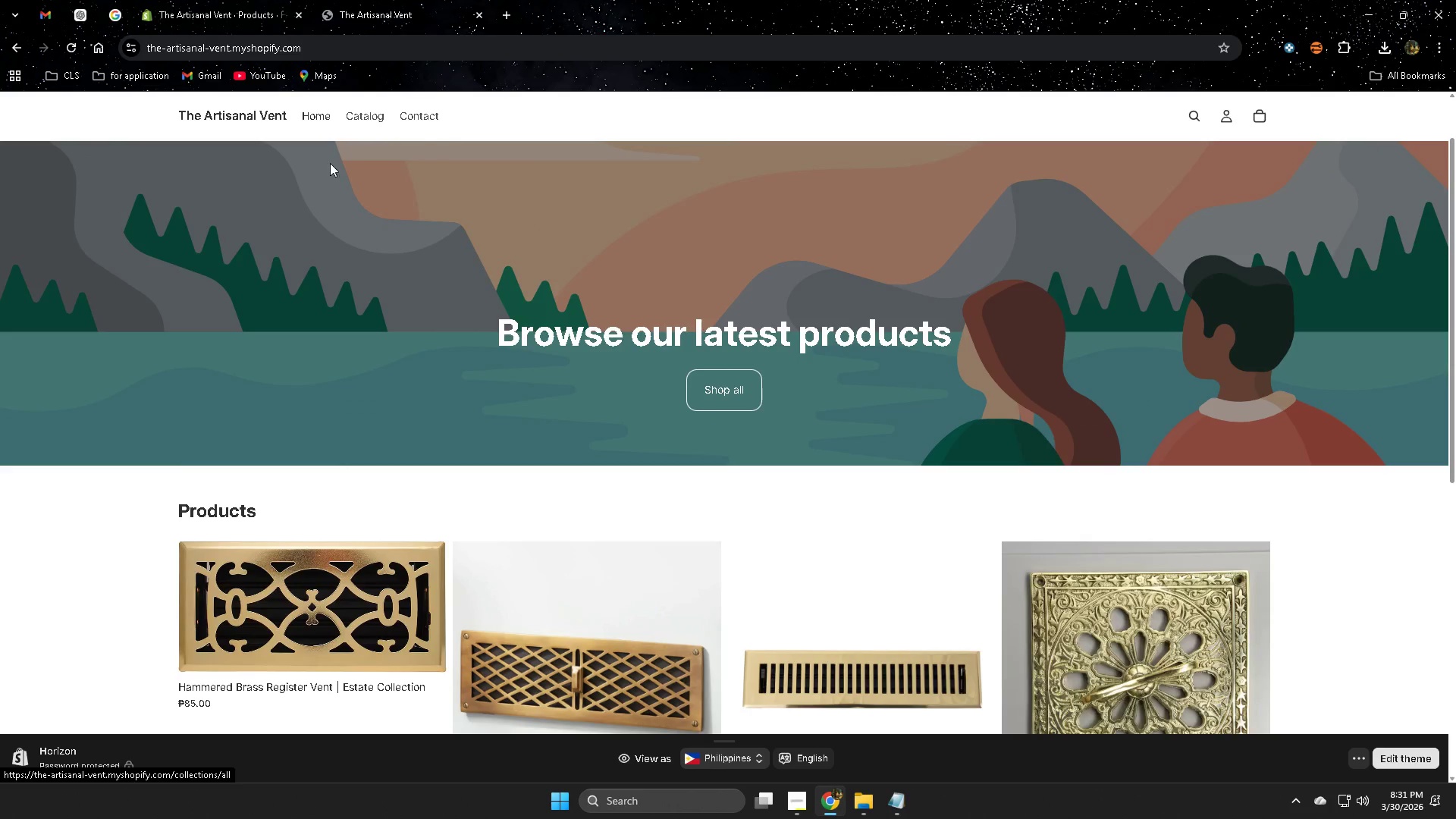 
scroll: coordinate [551, 559], scroll_direction: down, amount: 5.0
 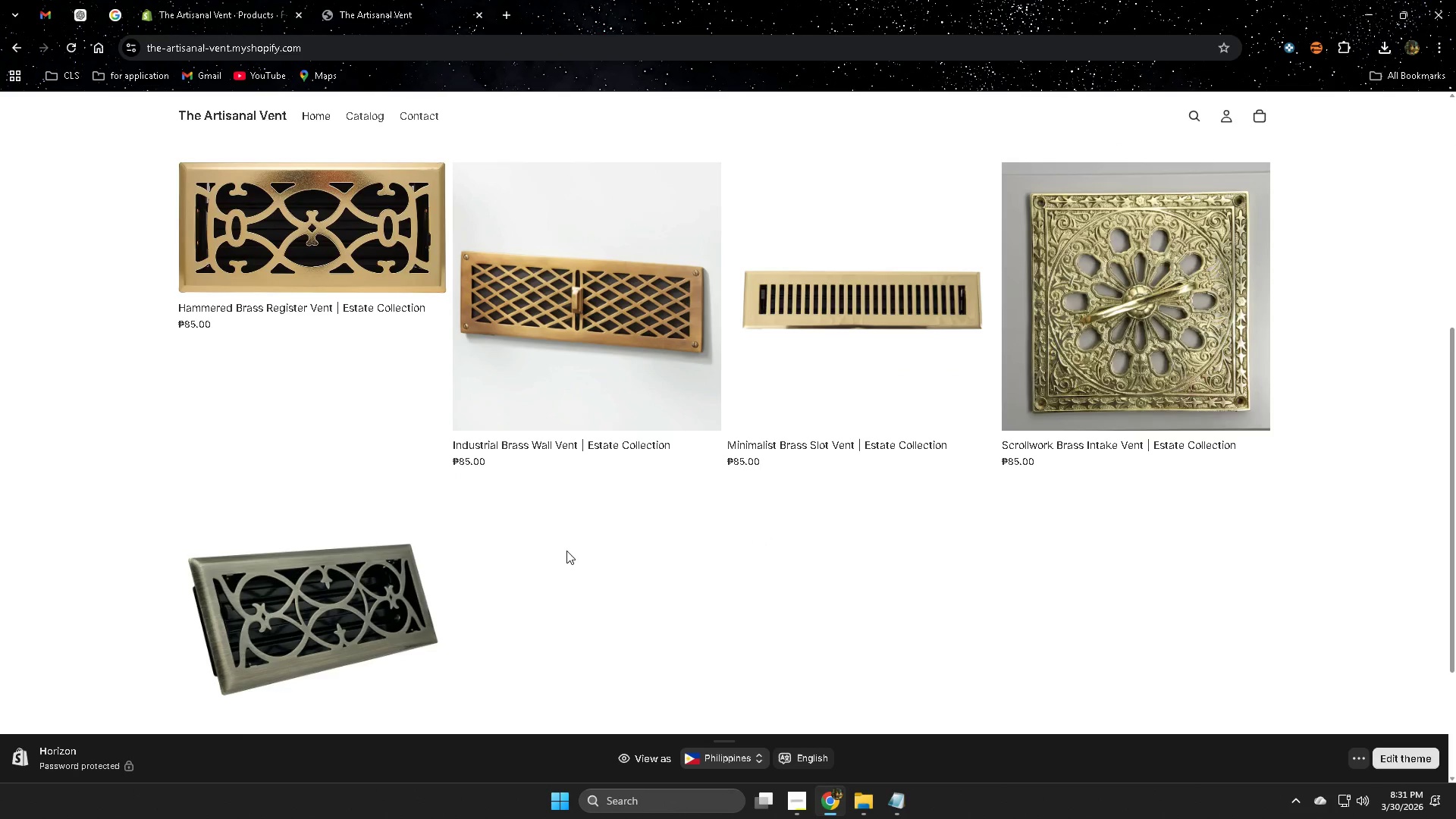 
scroll: coordinate [572, 551], scroll_direction: up, amount: 1.0
 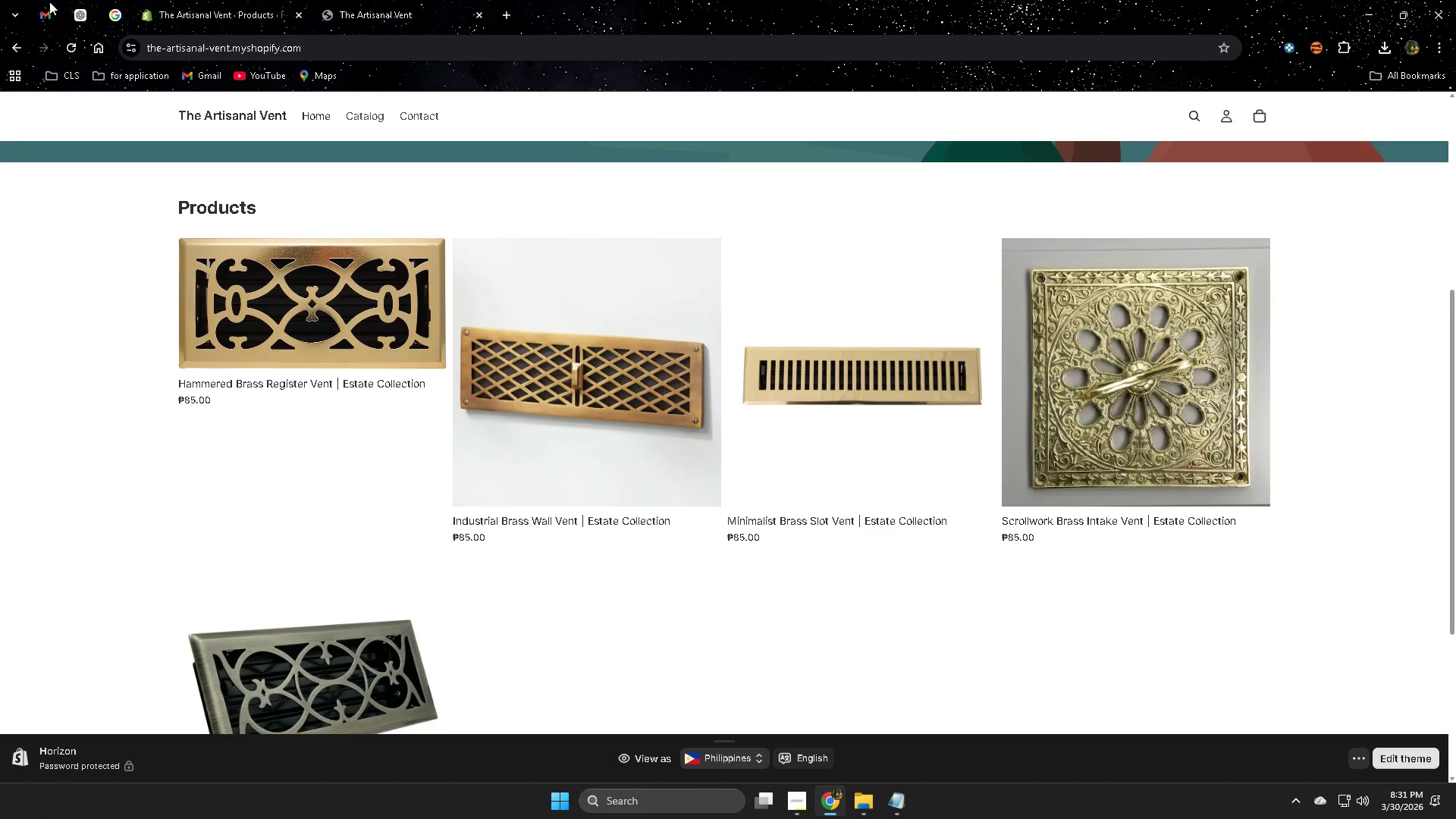 
left_click([218, 0])
 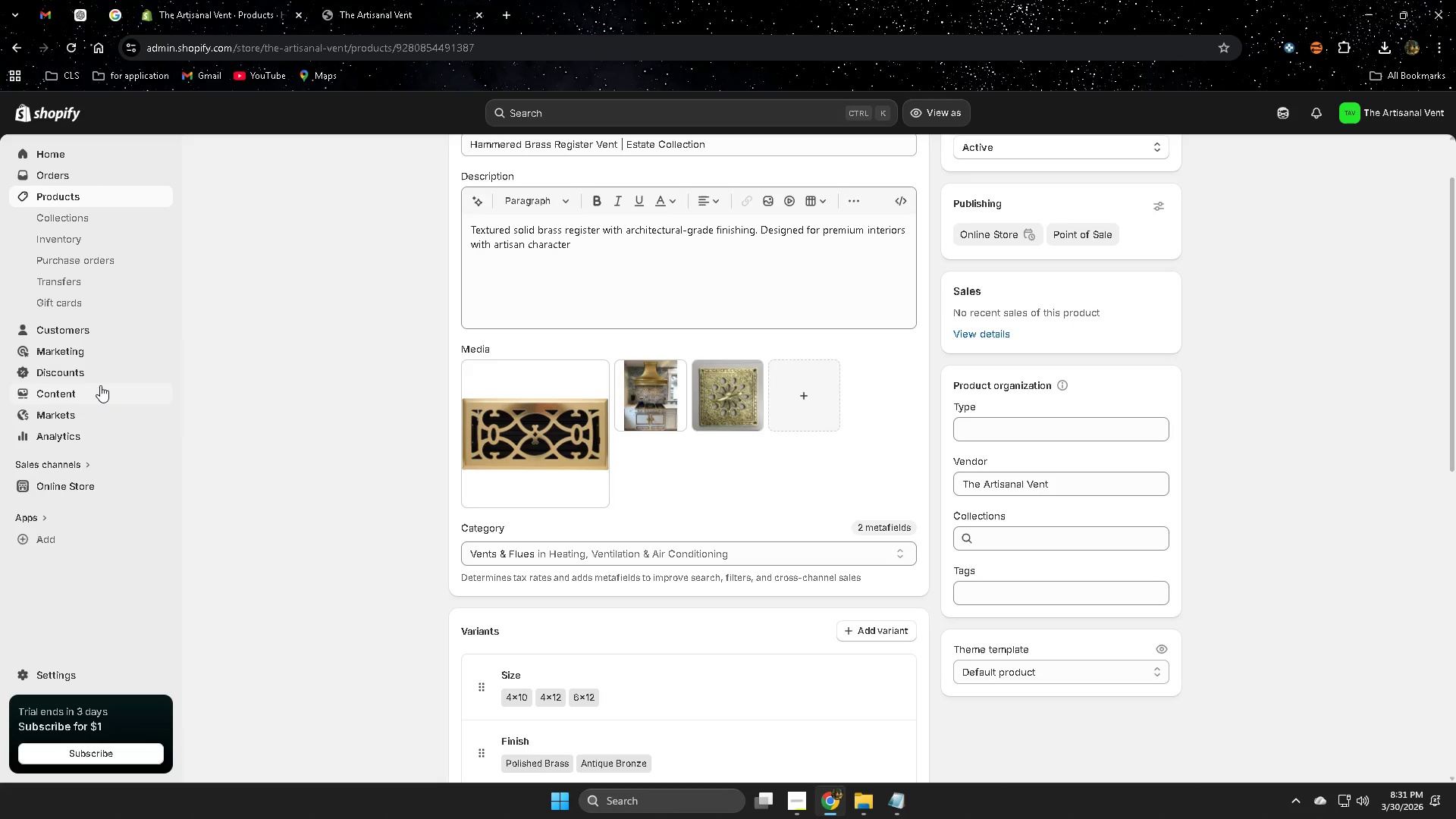 
left_click([108, 485])
 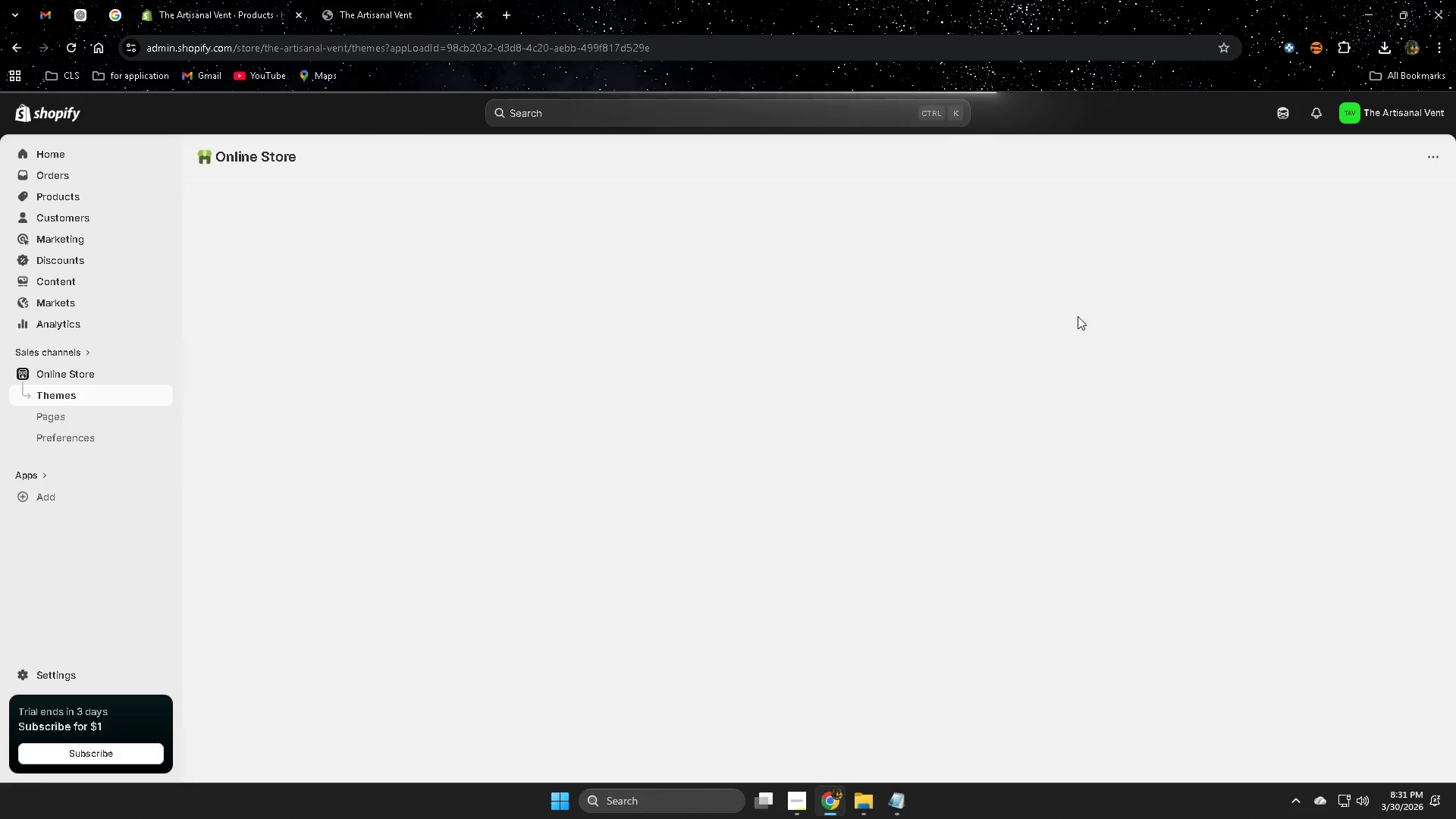 
left_click([1134, 540])
 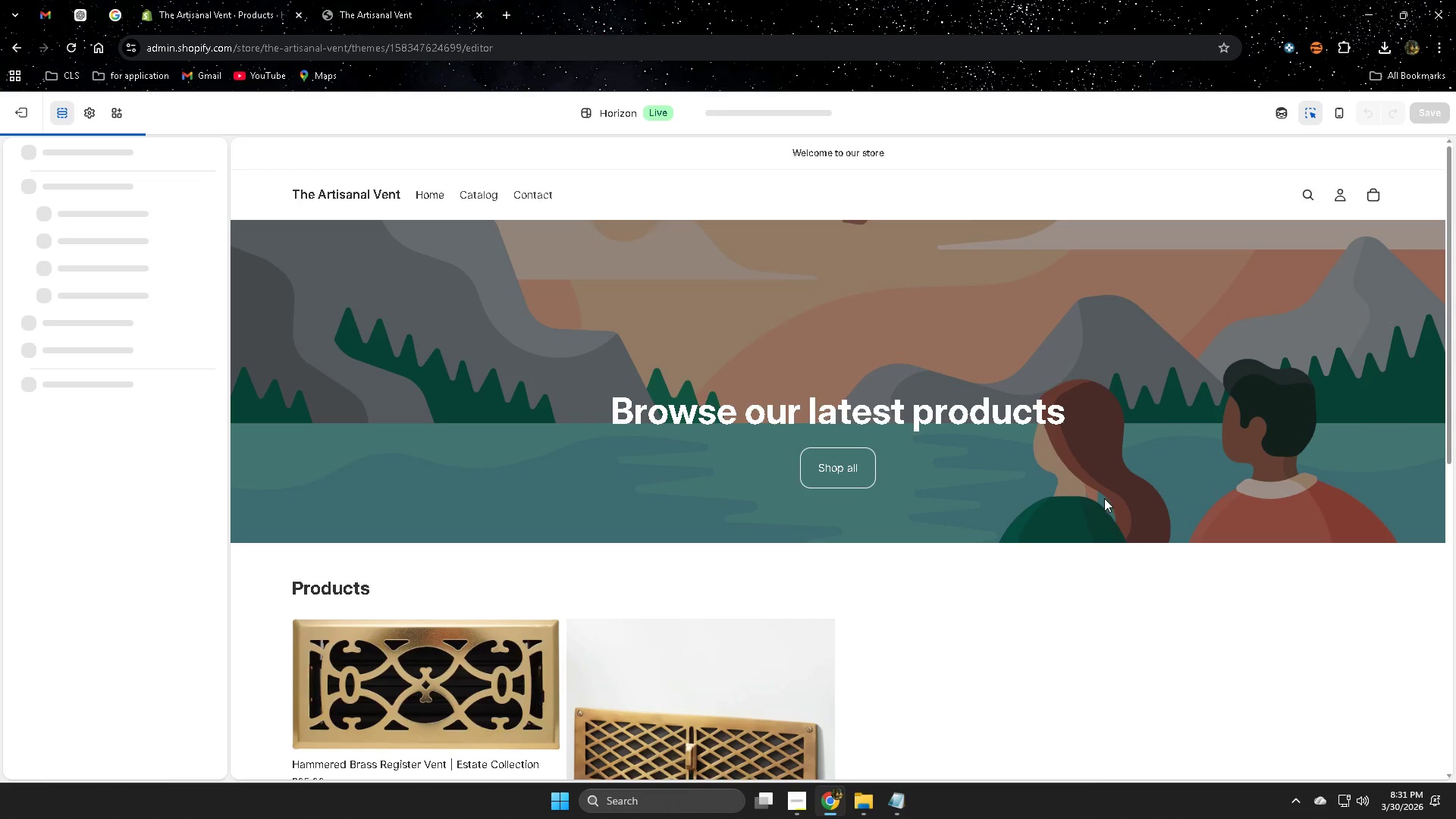 
scroll: coordinate [1090, 494], scroll_direction: down, amount: 3.0
 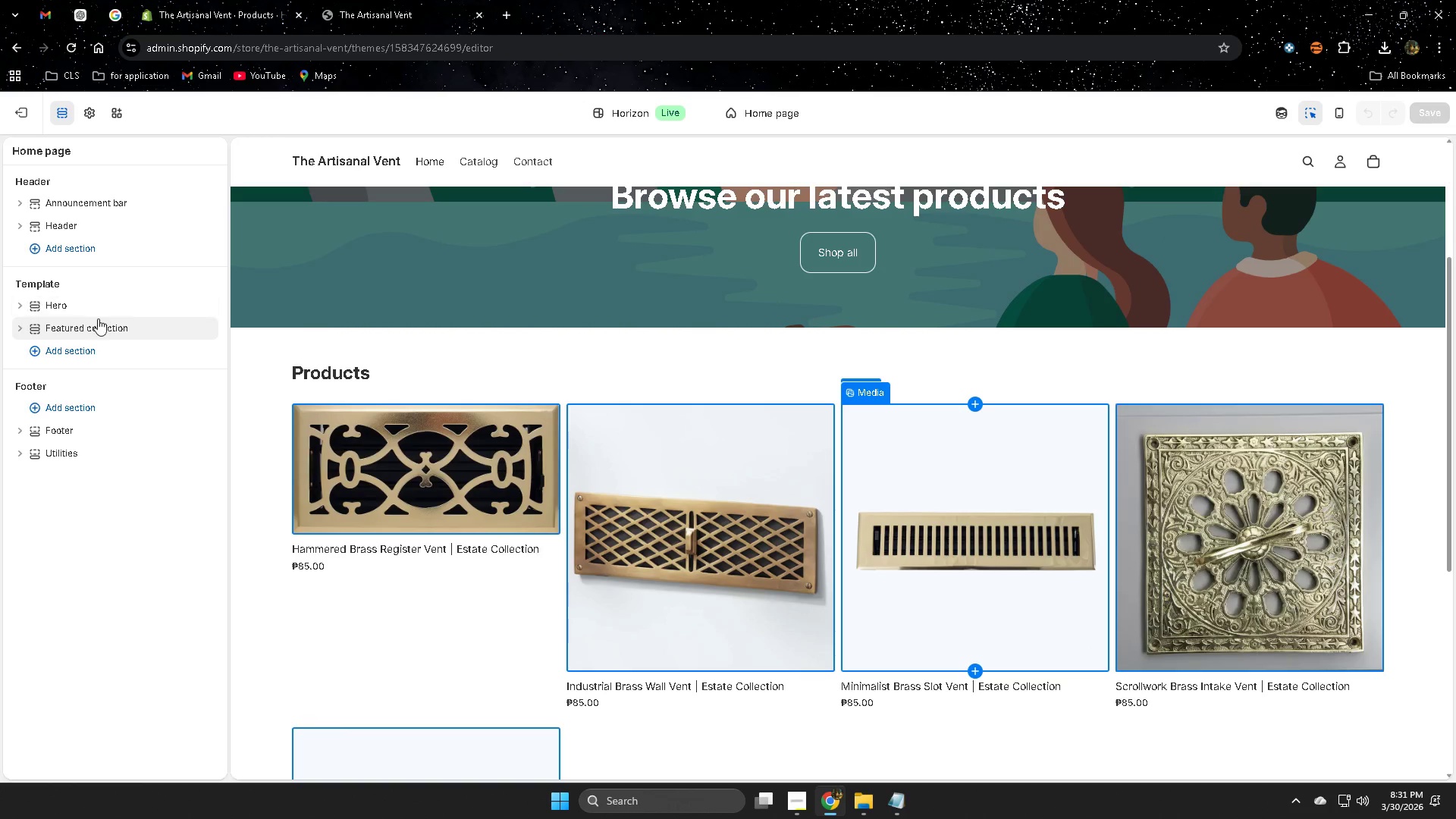 
scroll: coordinate [133, 487], scroll_direction: up, amount: 2.0
 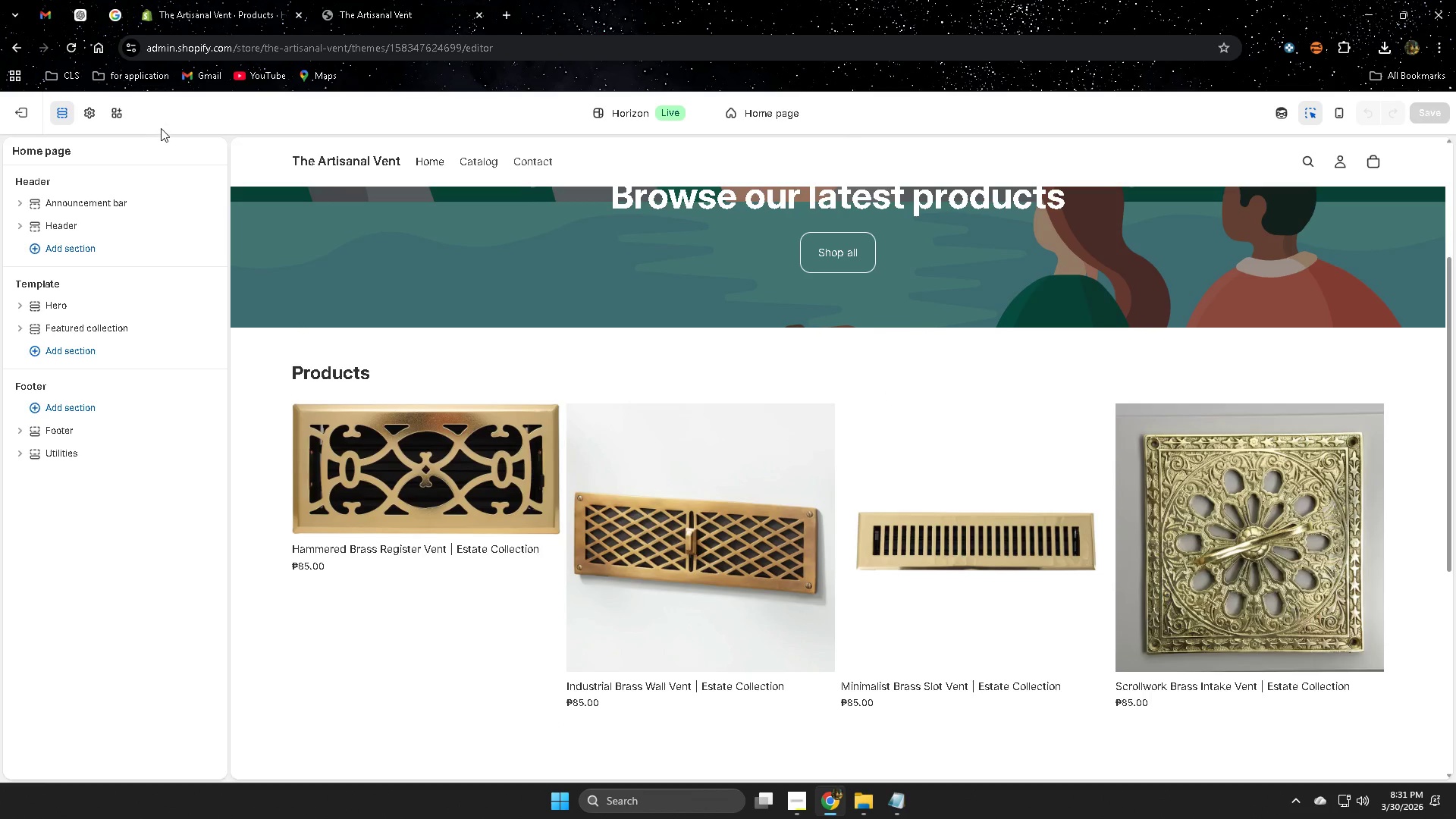 
left_click([22, 112])
 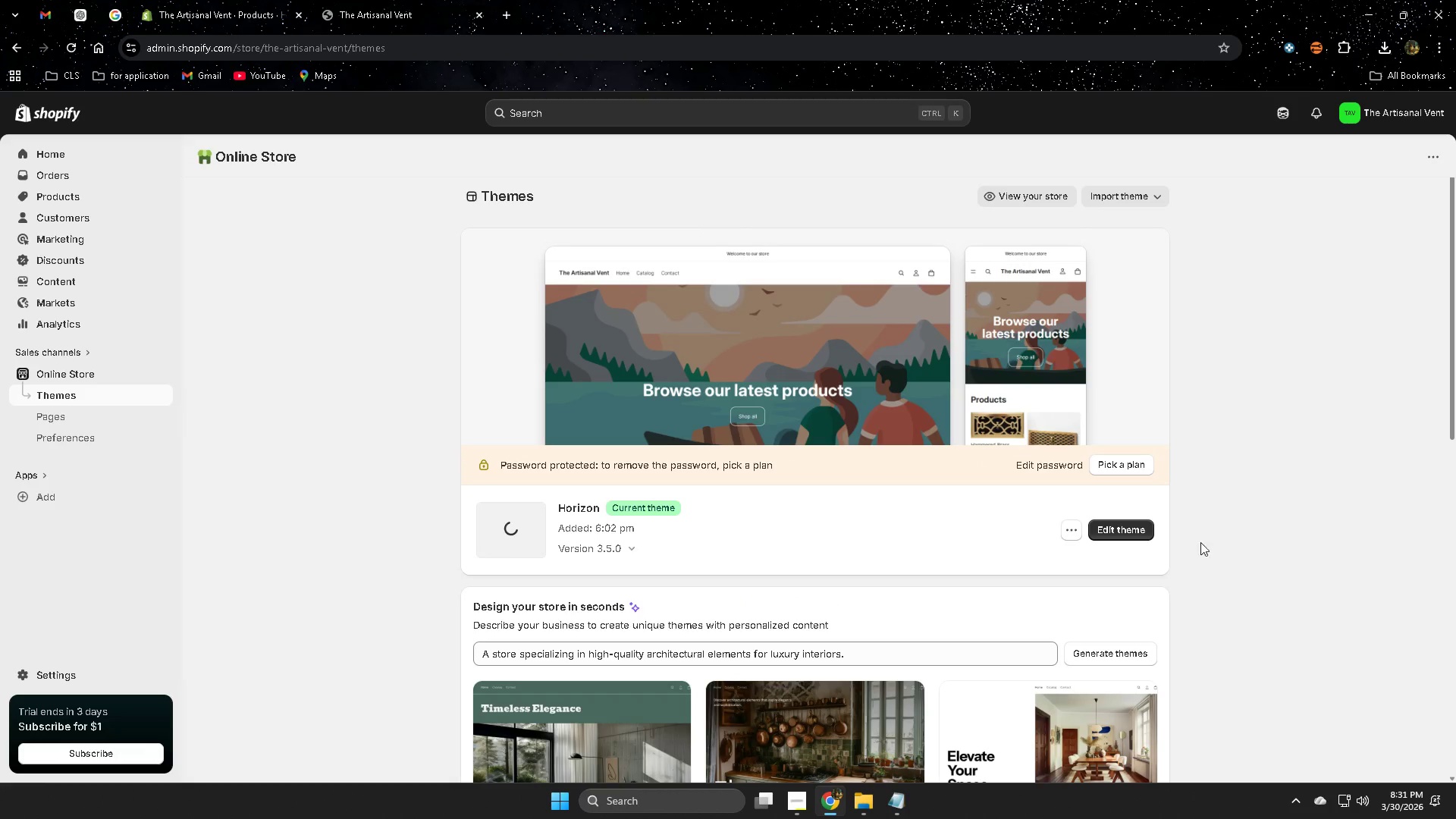 
scroll: coordinate [1080, 578], scroll_direction: down, amount: 2.0
 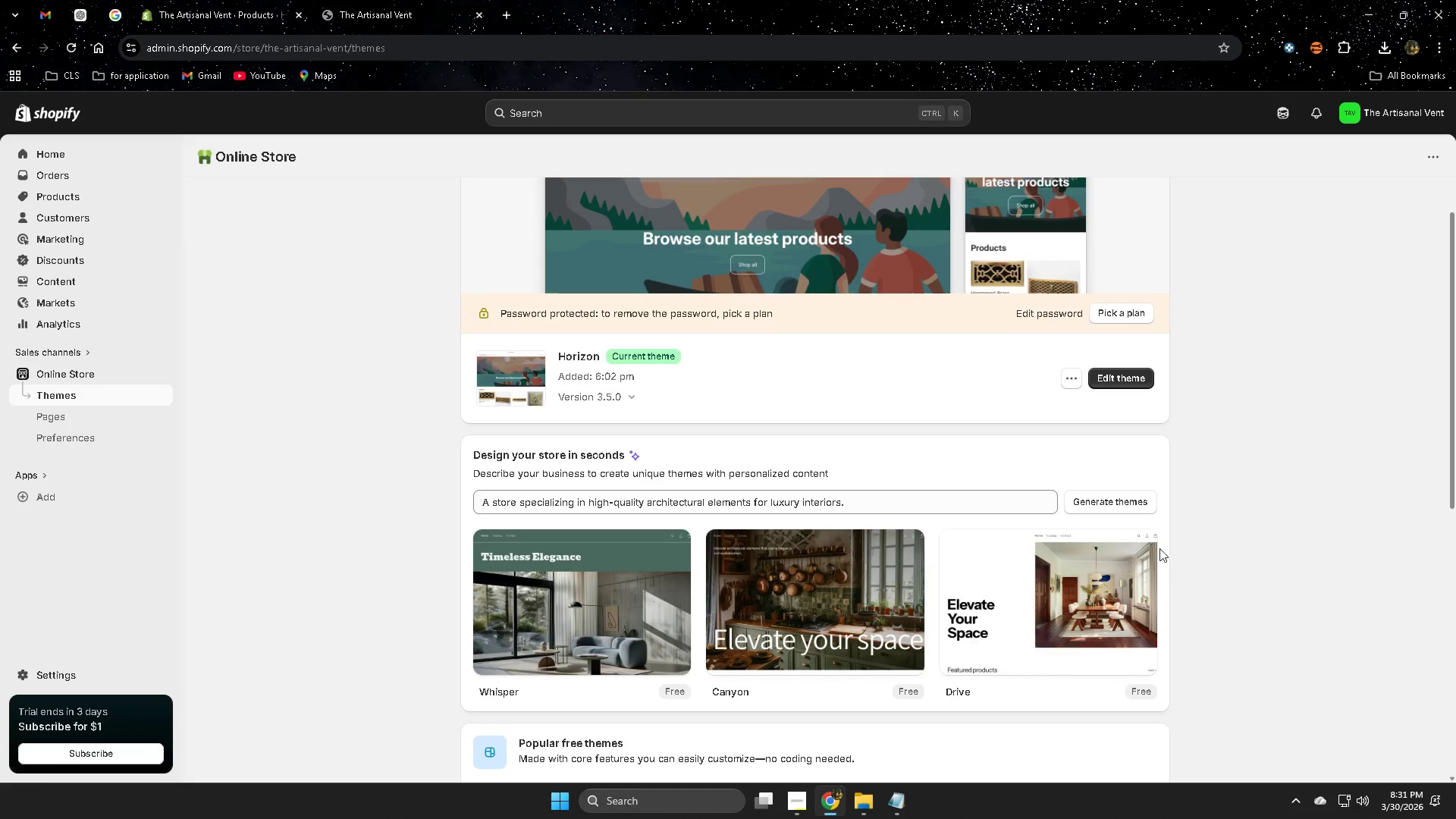 
scroll: coordinate [1160, 582], scroll_direction: up, amount: 1.0
 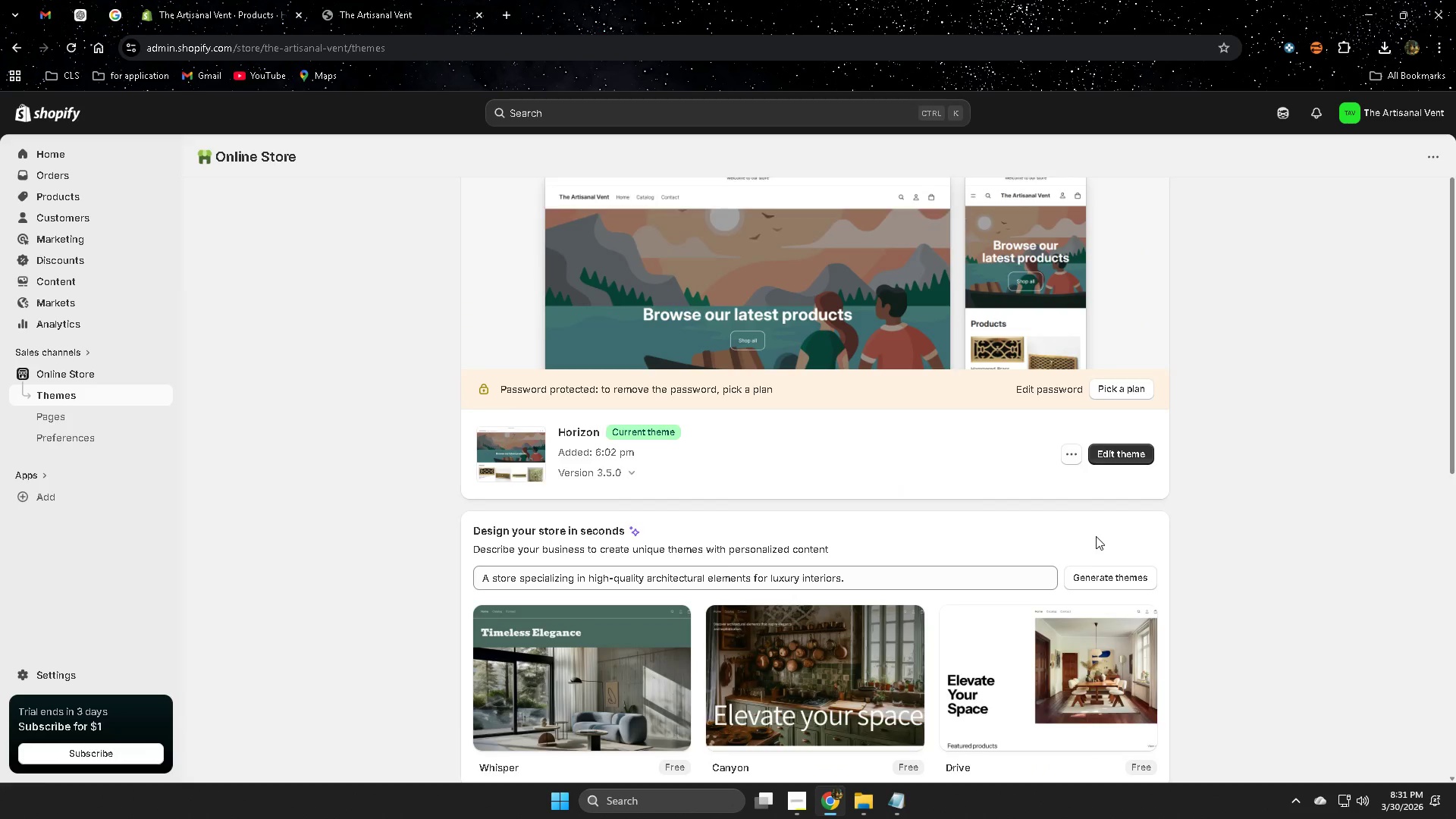 
scroll: coordinate [1092, 551], scroll_direction: down, amount: 7.0
 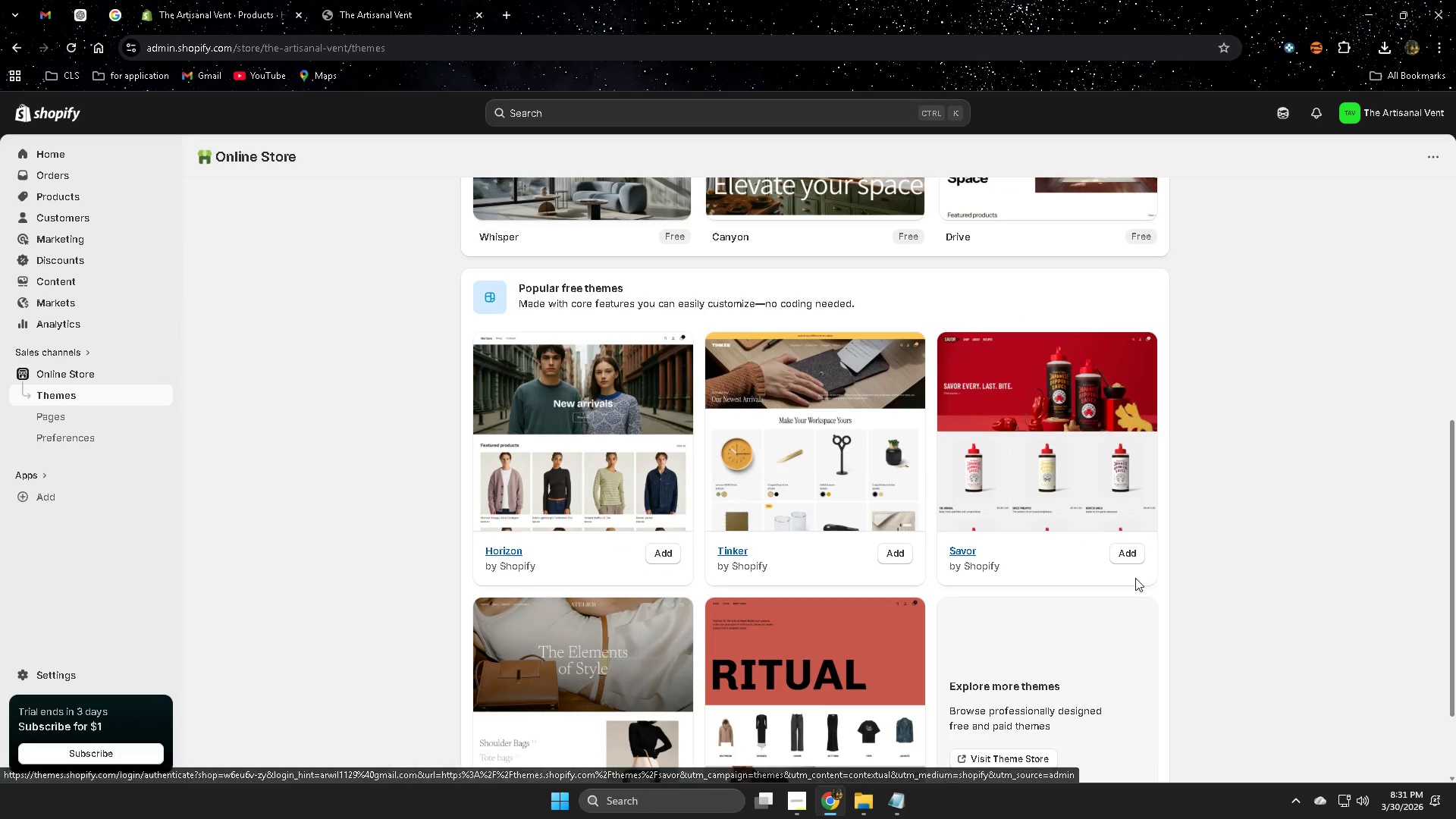 
scroll: coordinate [1043, 607], scroll_direction: none, amount: 0.0
 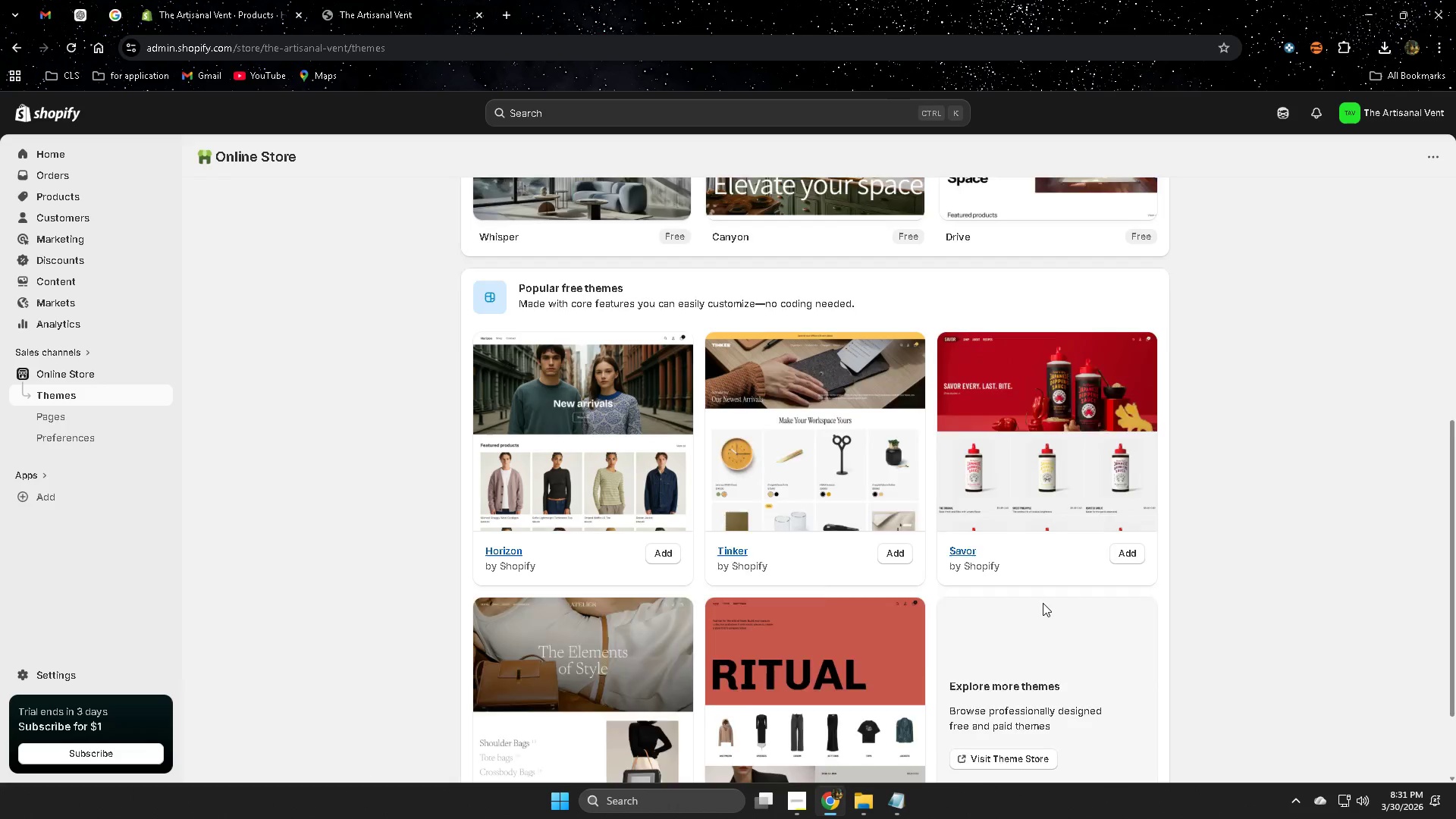 
scroll: coordinate [1043, 603], scroll_direction: up, amount: 1.0
 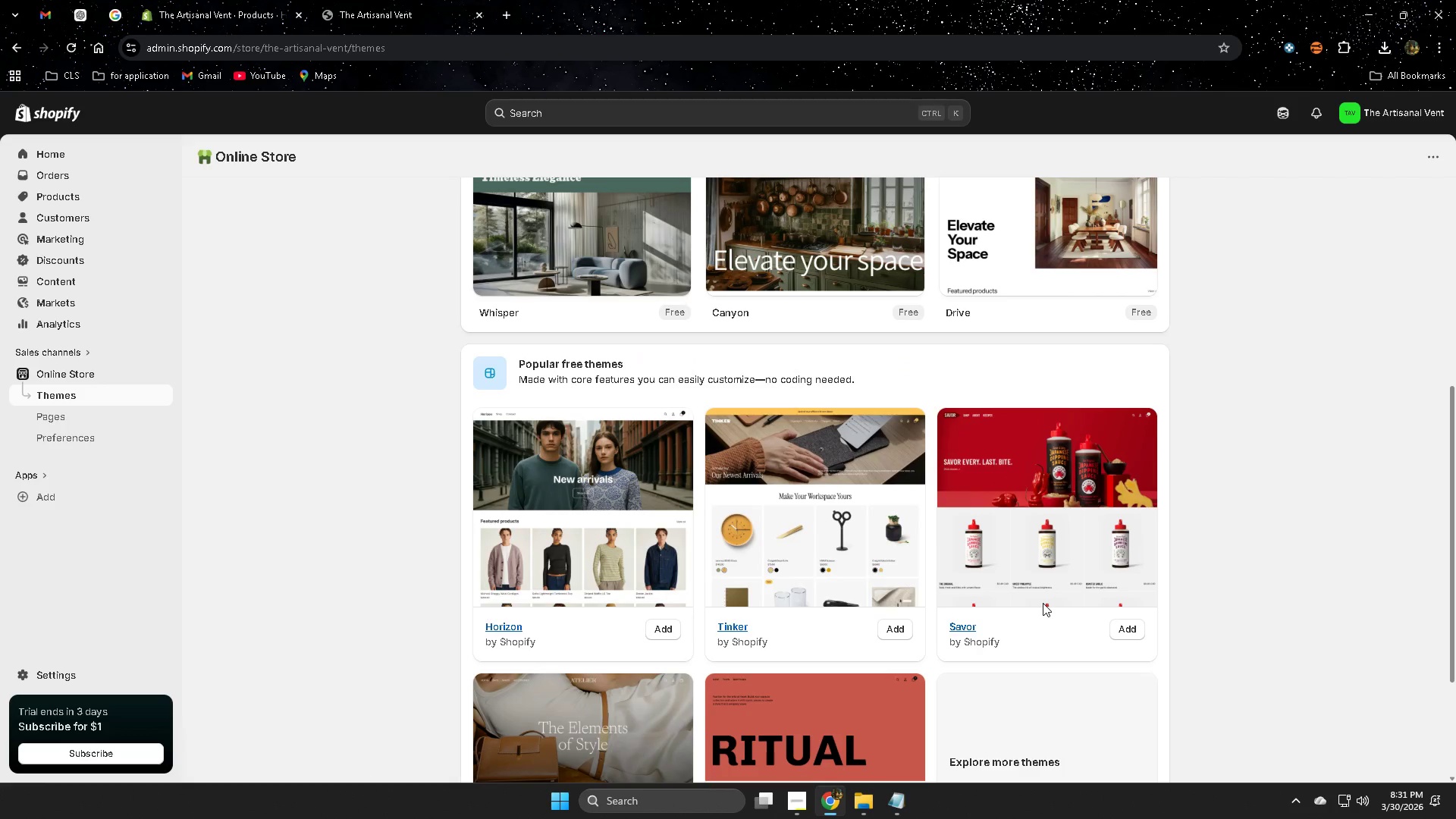 
scroll: coordinate [1002, 673], scroll_direction: down, amount: 4.0
 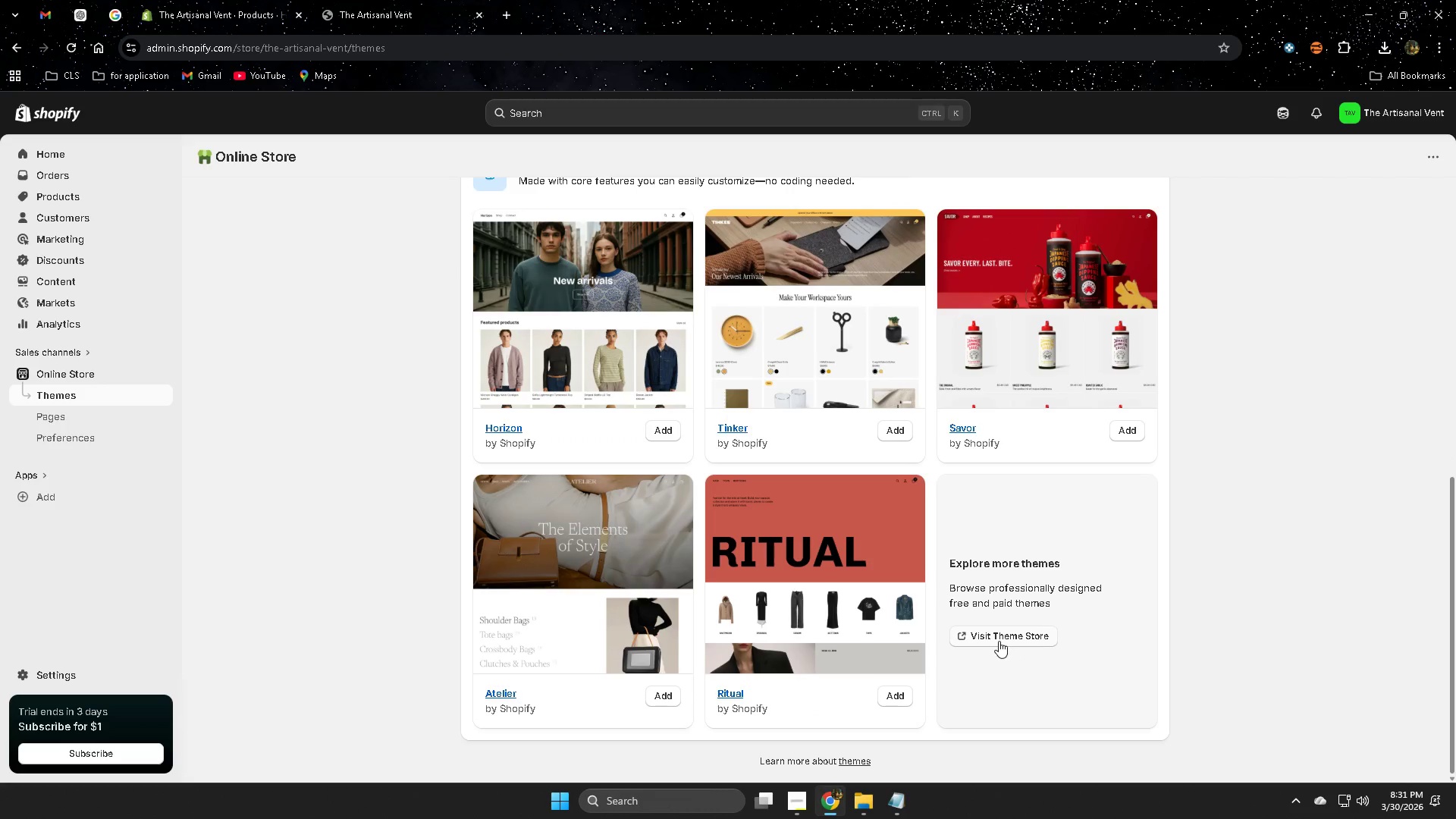 
left_click([999, 641])
 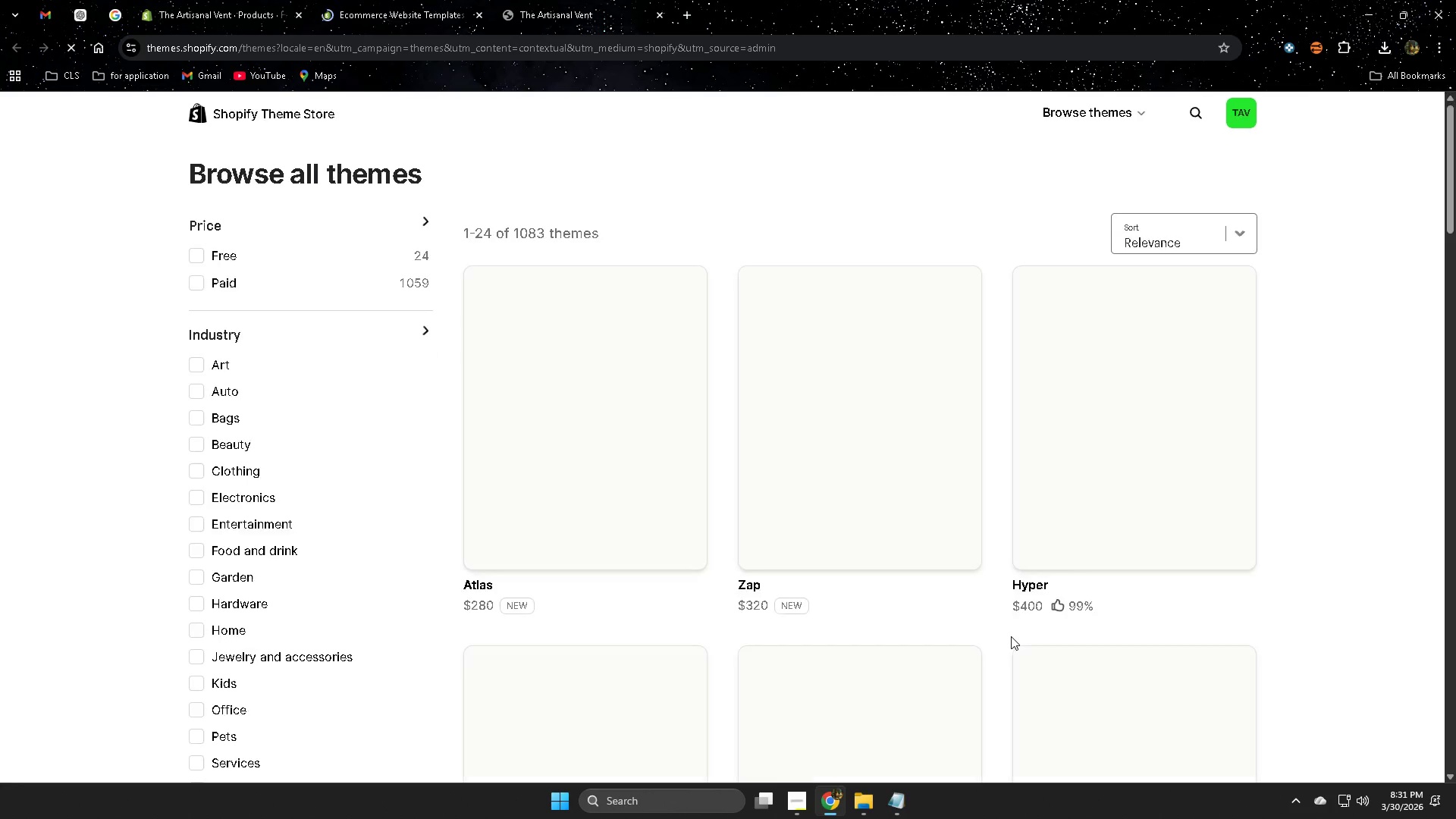 
scroll: coordinate [1087, 584], scroll_direction: down, amount: 4.0
 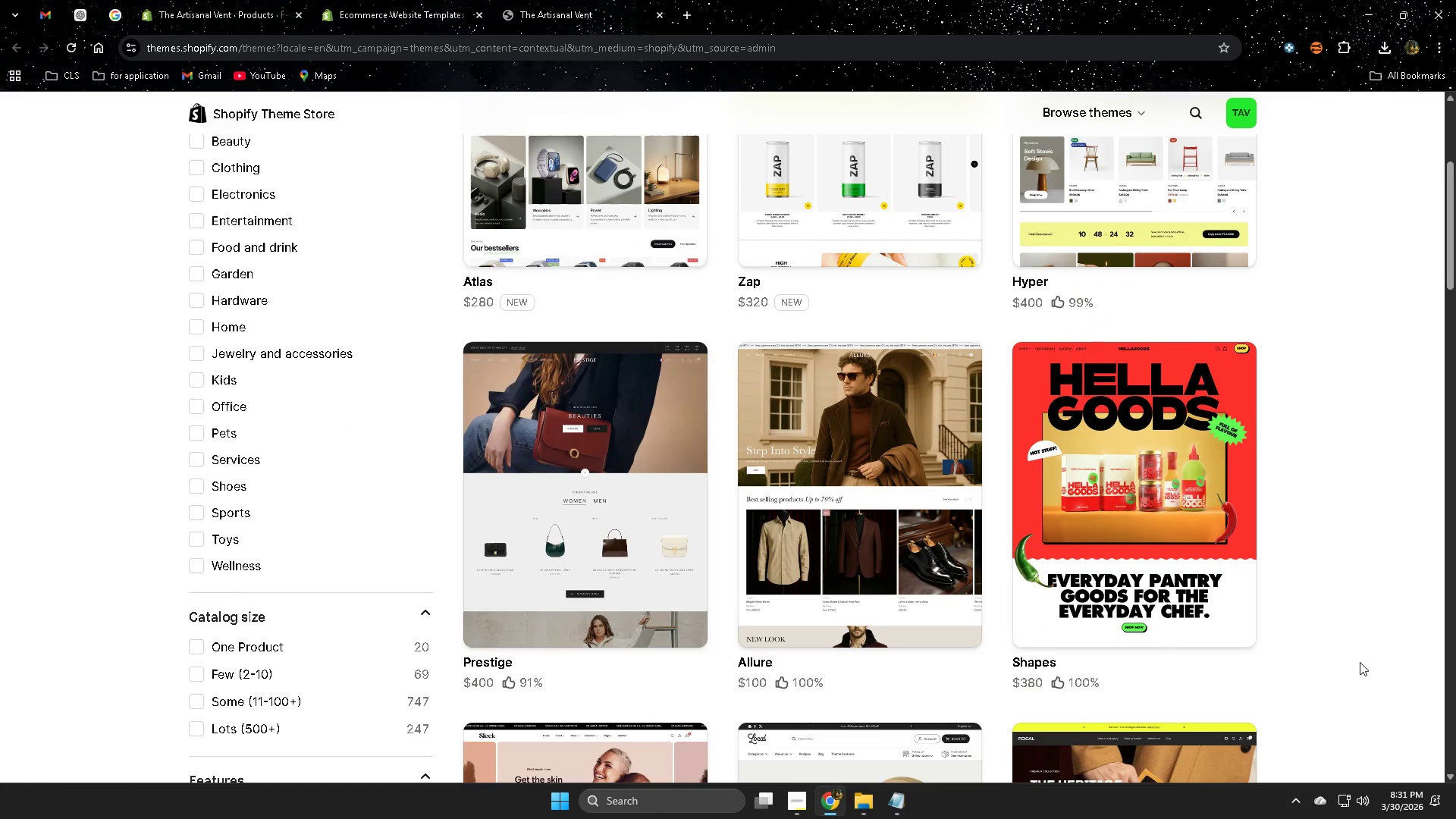 
scroll: coordinate [224, 256], scroll_direction: up, amount: 3.0